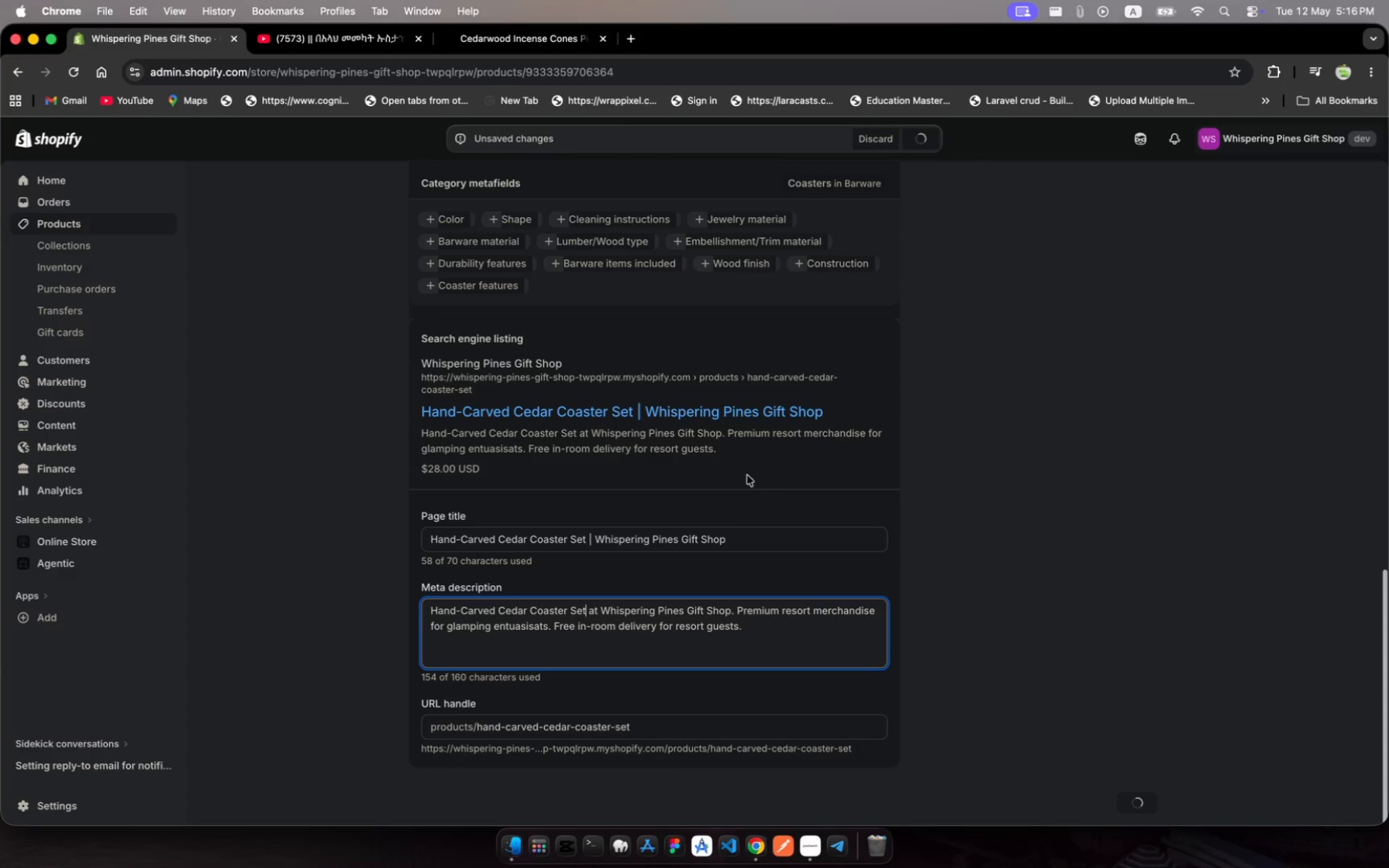 
left_click([747, 538])
 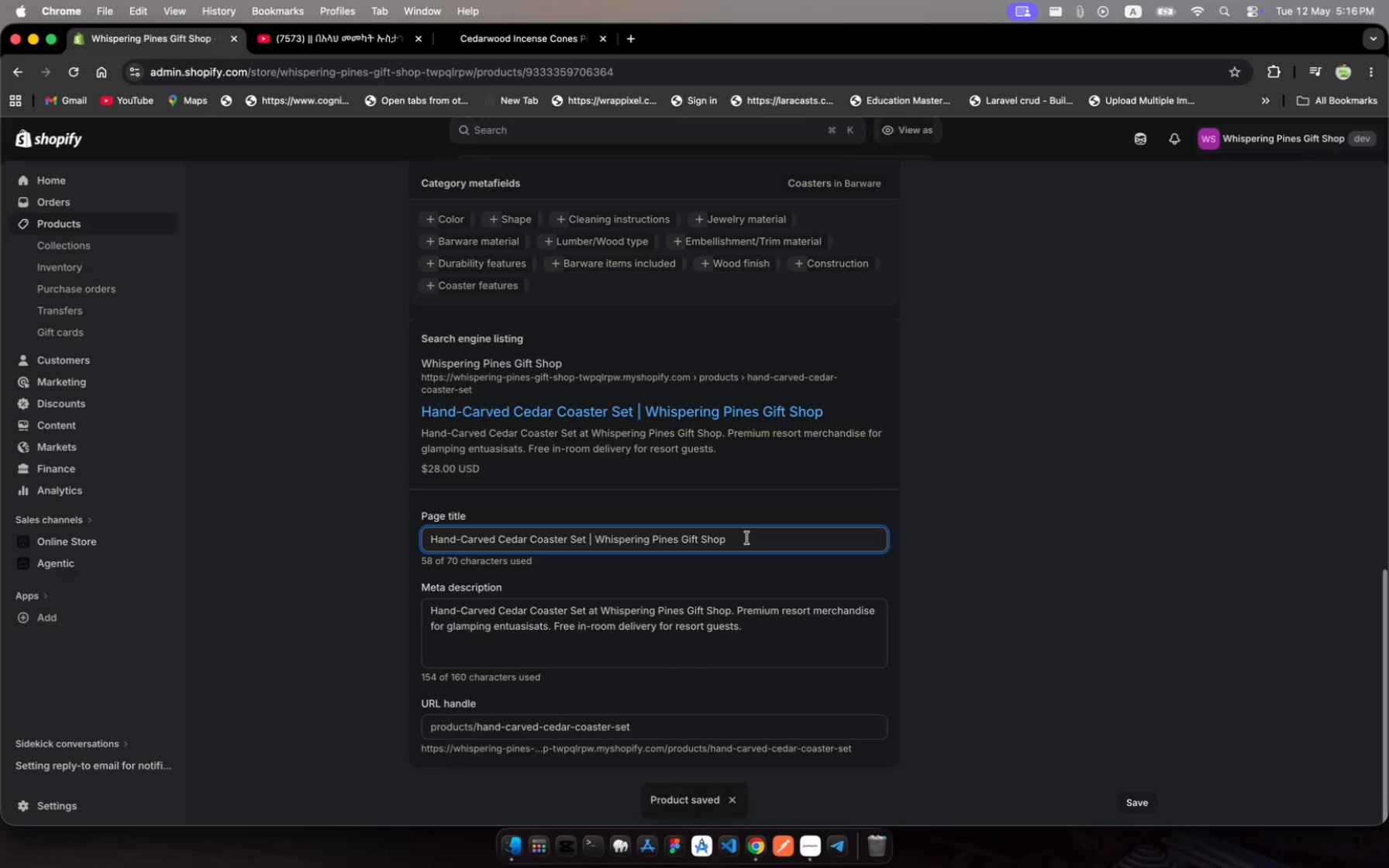 
key(Meta+A)
 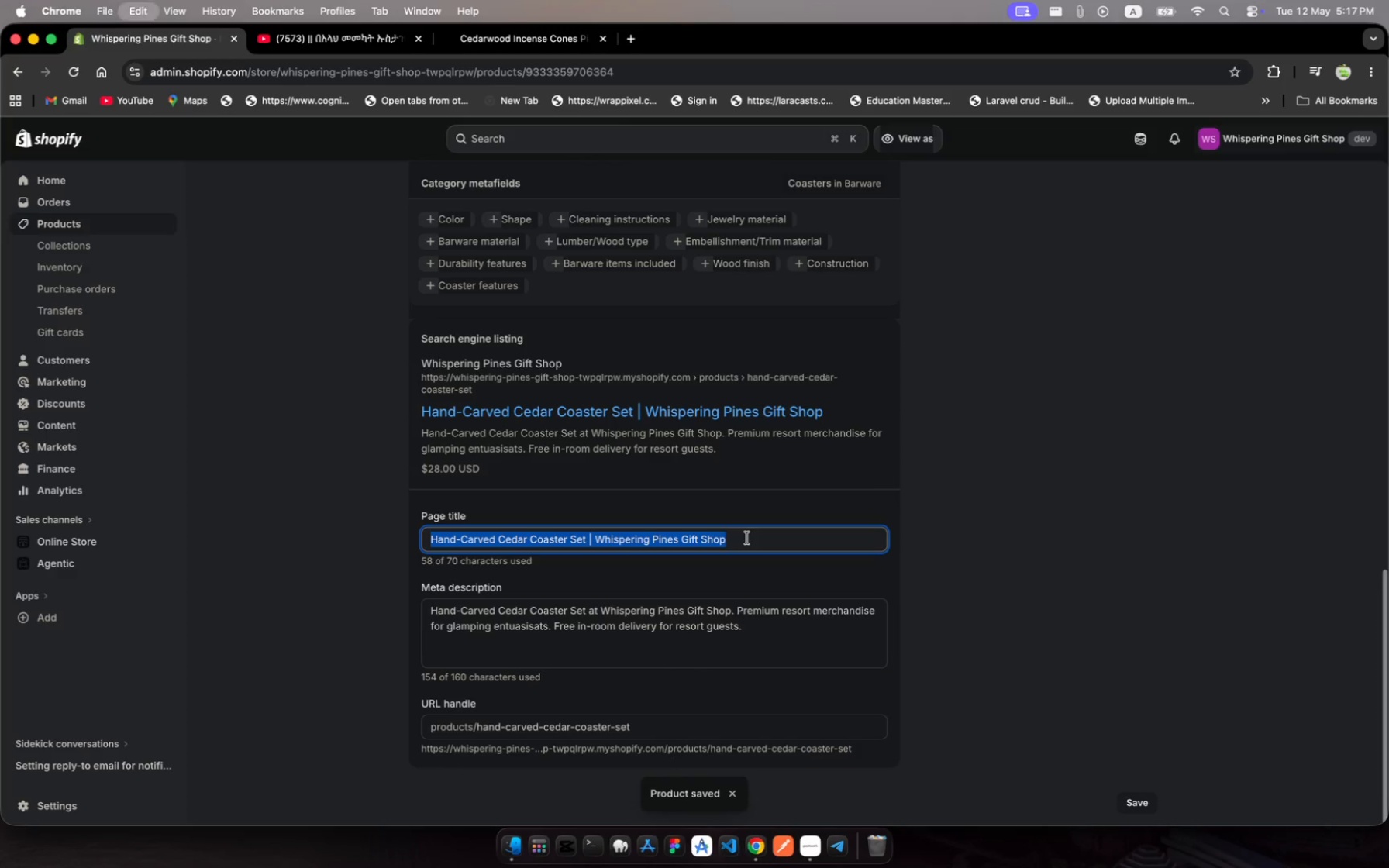 
key(Meta+C)
 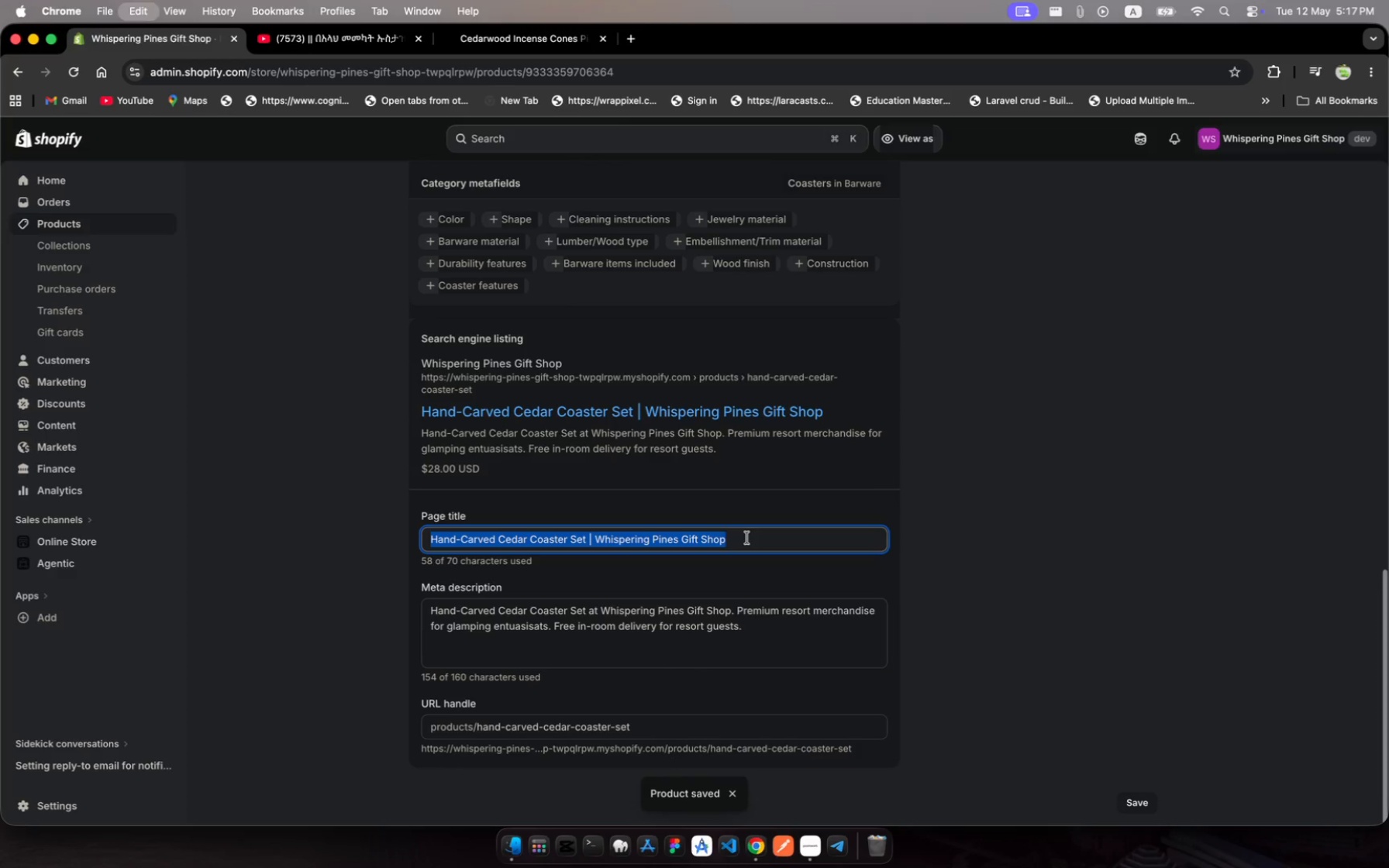 
key(Meta+C)
 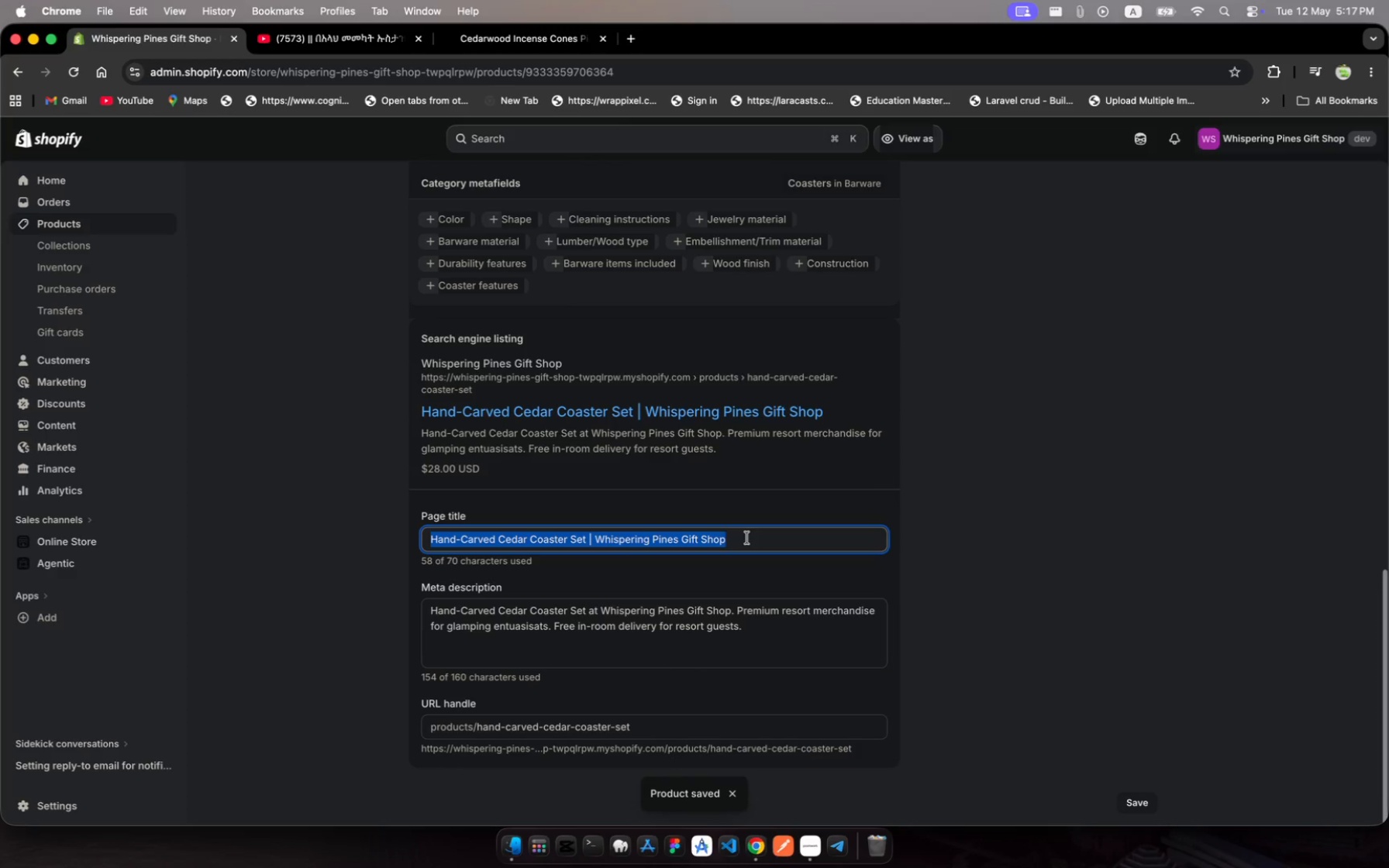 
scroll: coordinate [747, 538], scroll_direction: up, amount: 873.0
 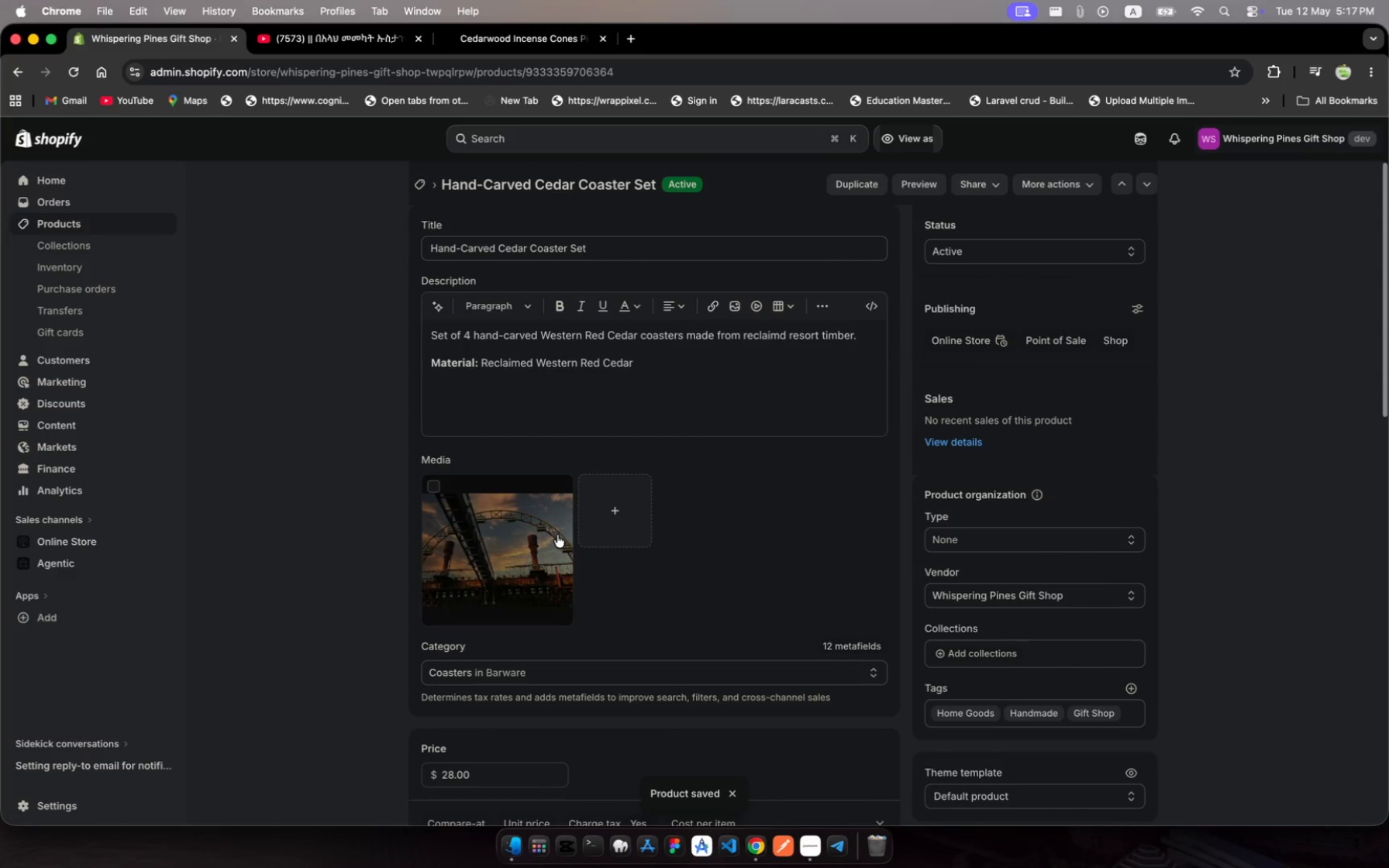 
left_click([557, 535])
 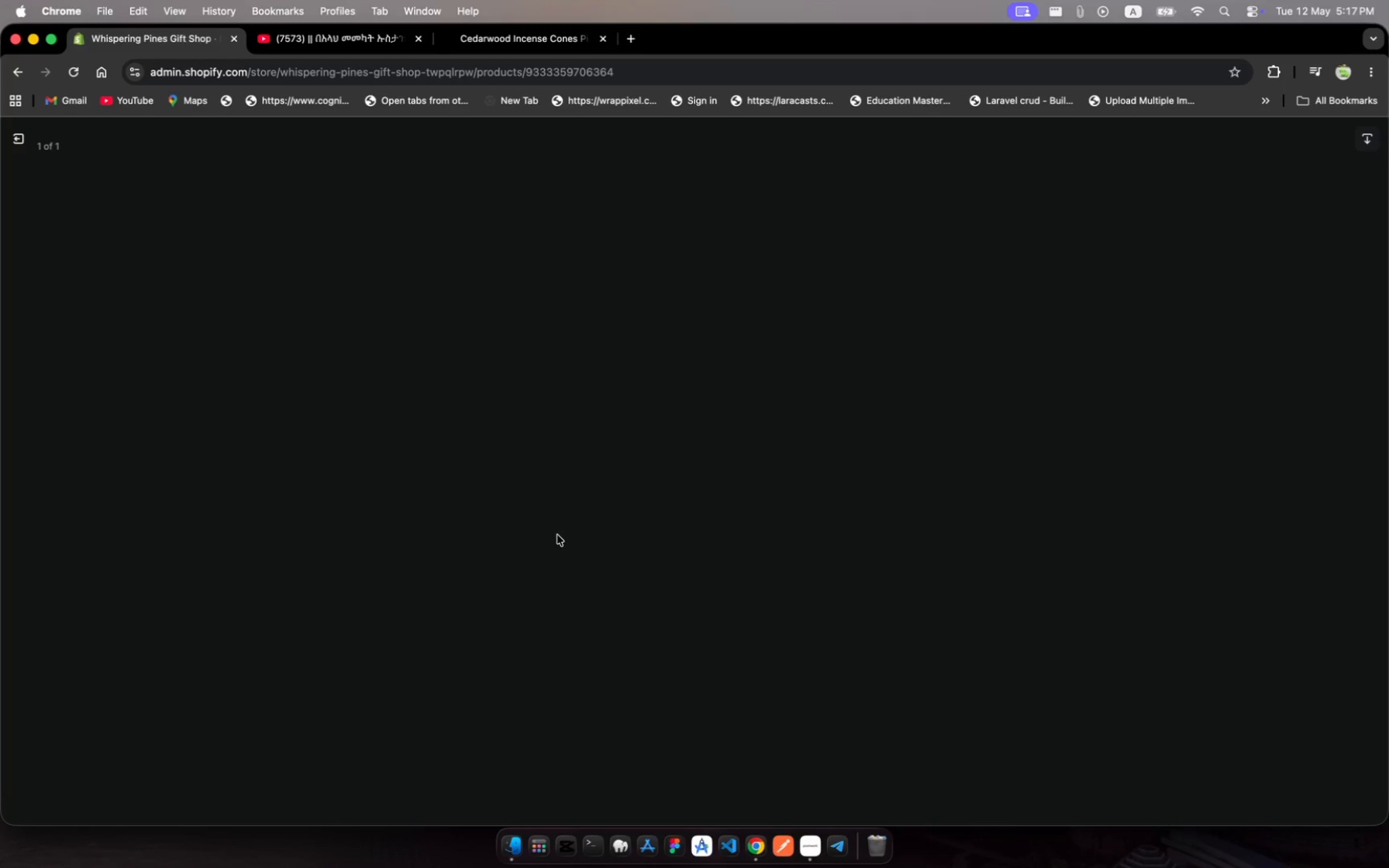 
wait(17.85)
 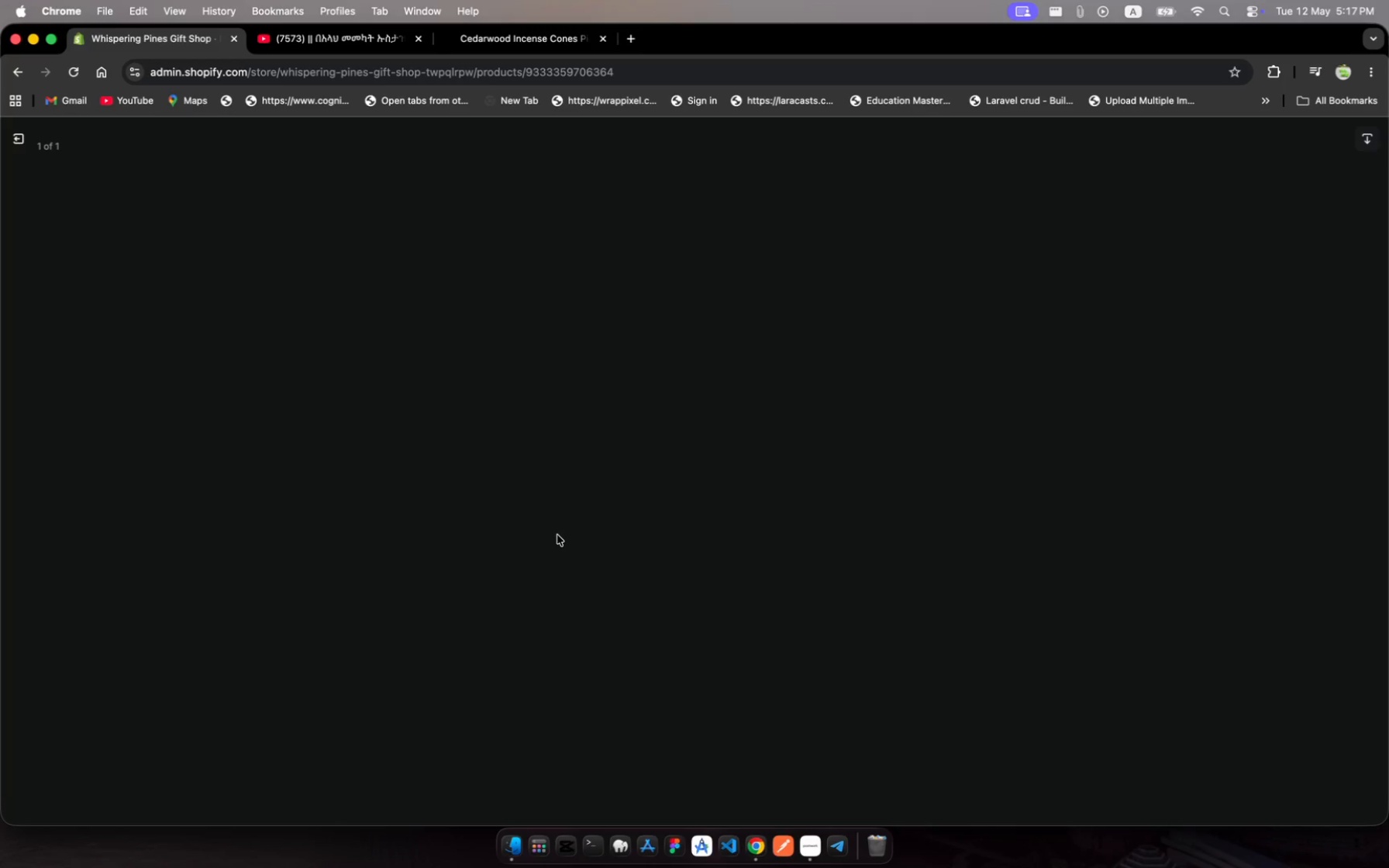 
left_click([1143, 322])
 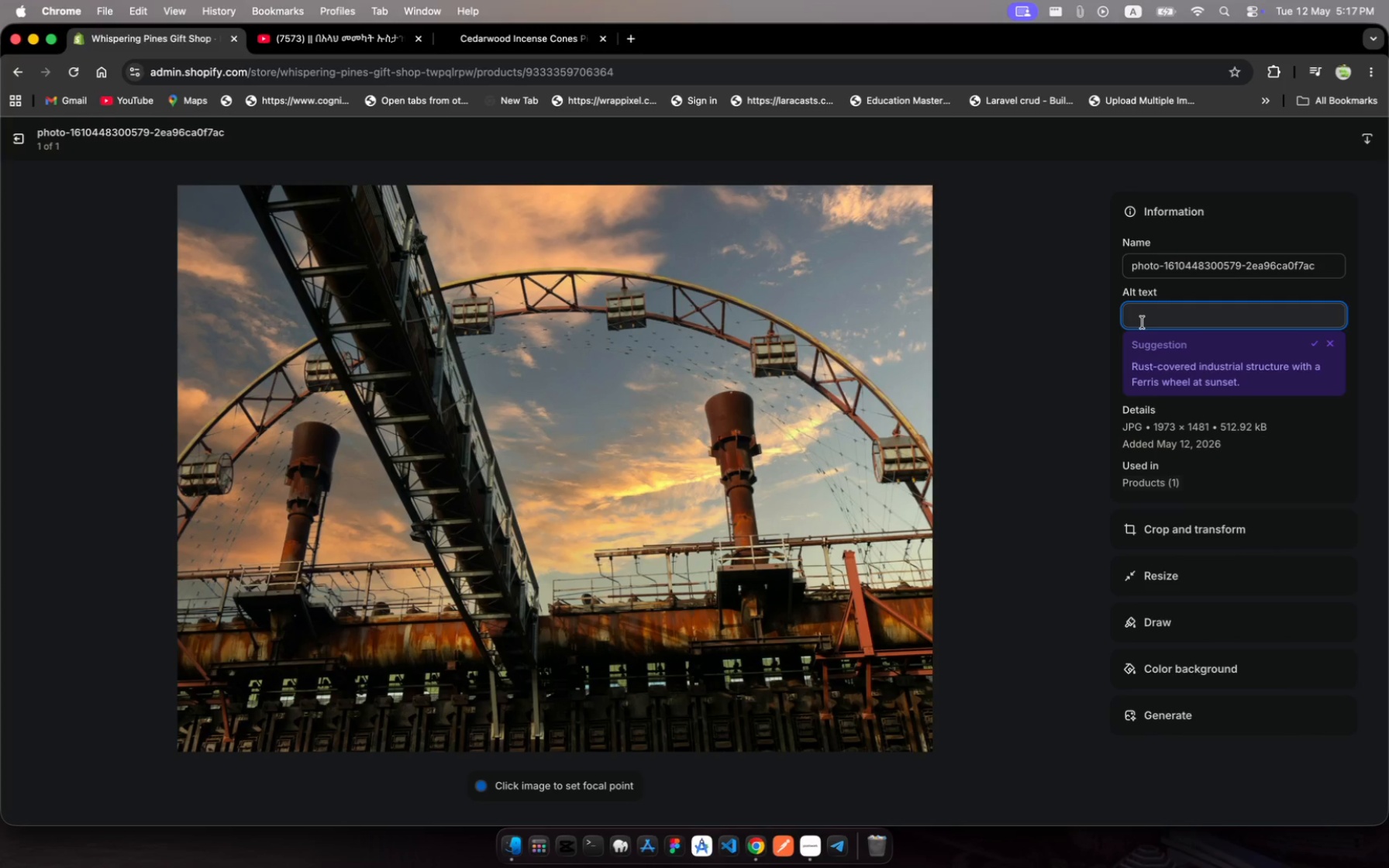 
key(Meta+V)
 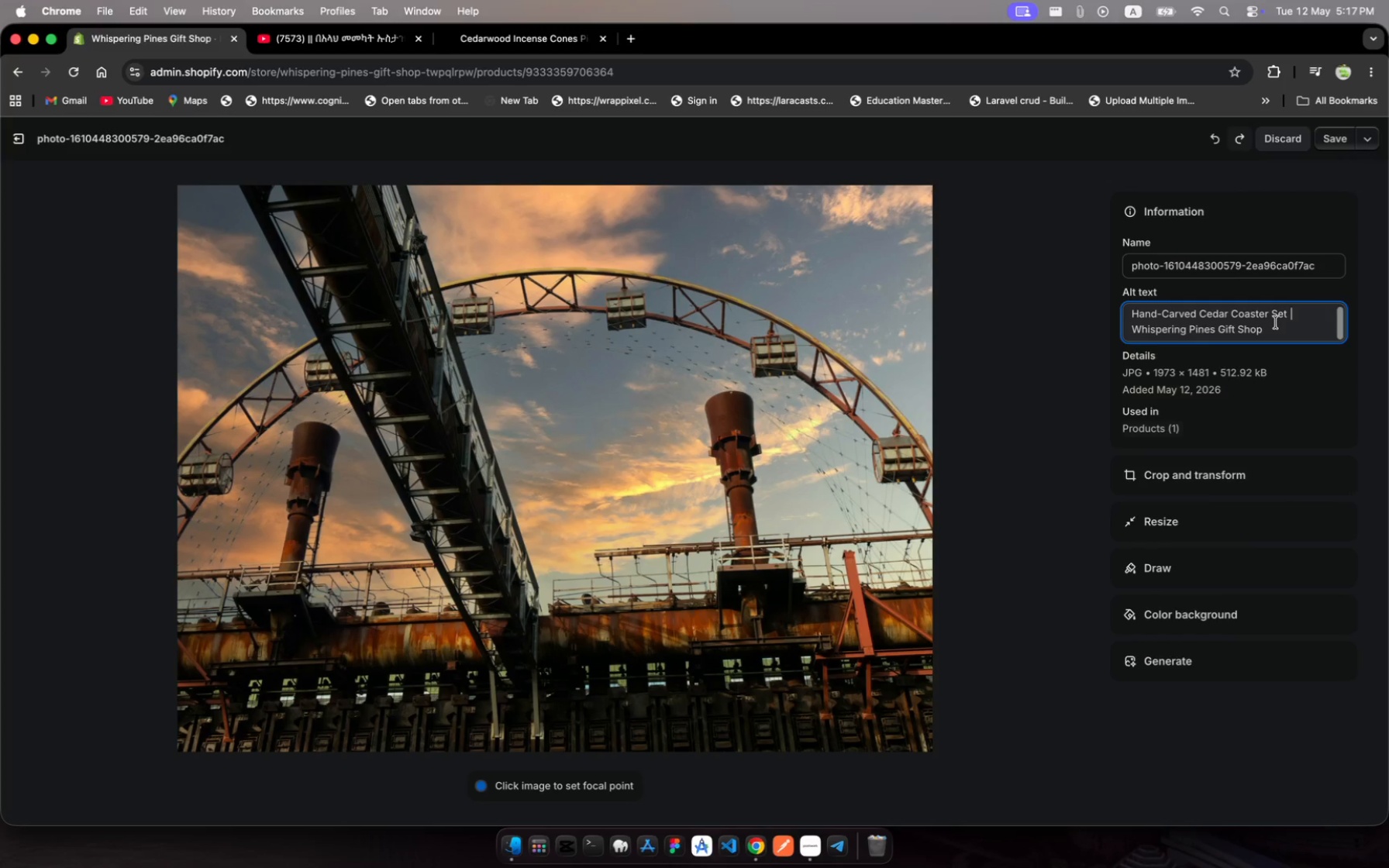 
left_click_drag(start_coordinate=[1270, 328], to_coordinate=[1291, 311])
 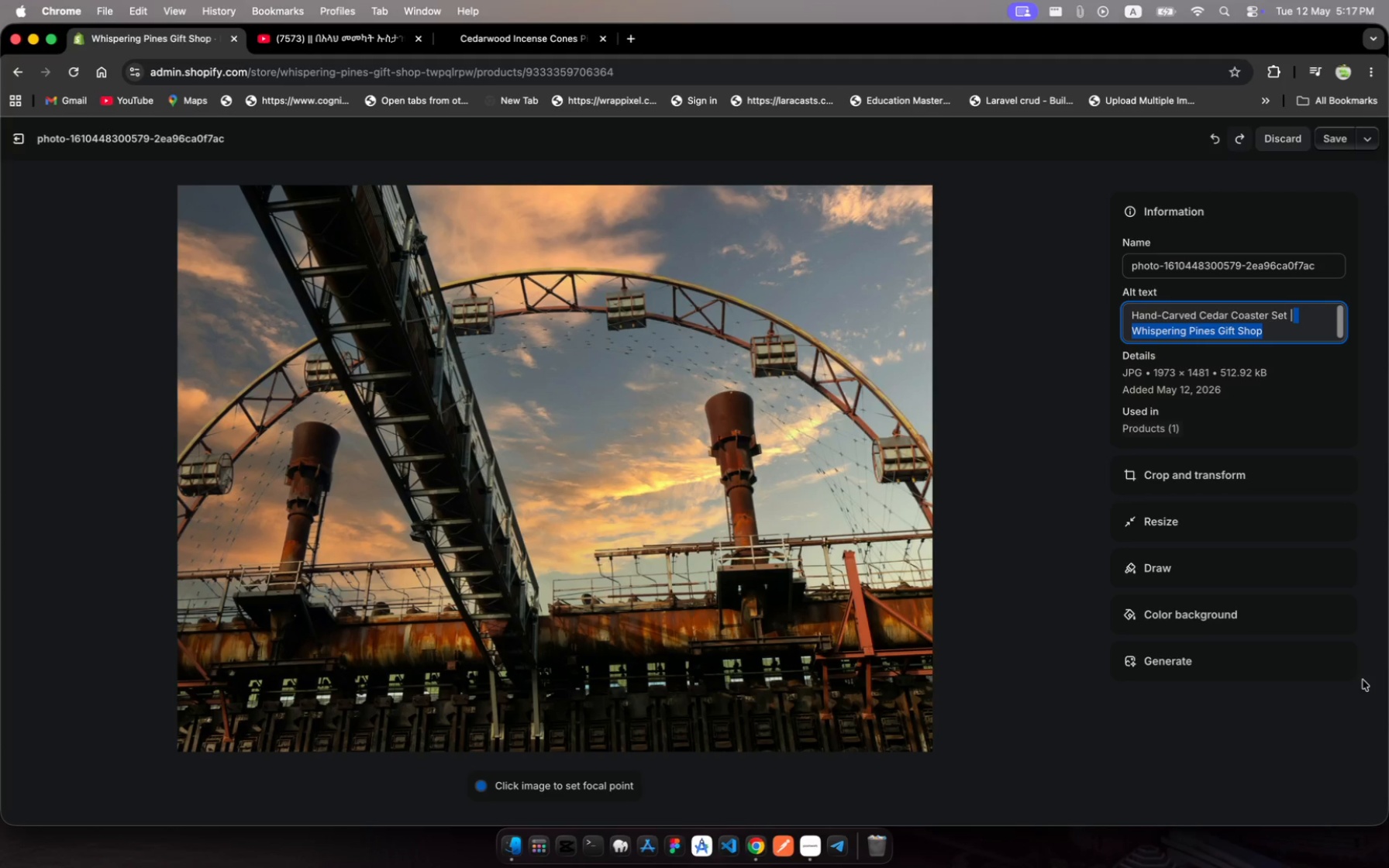 
key(Backspace)
 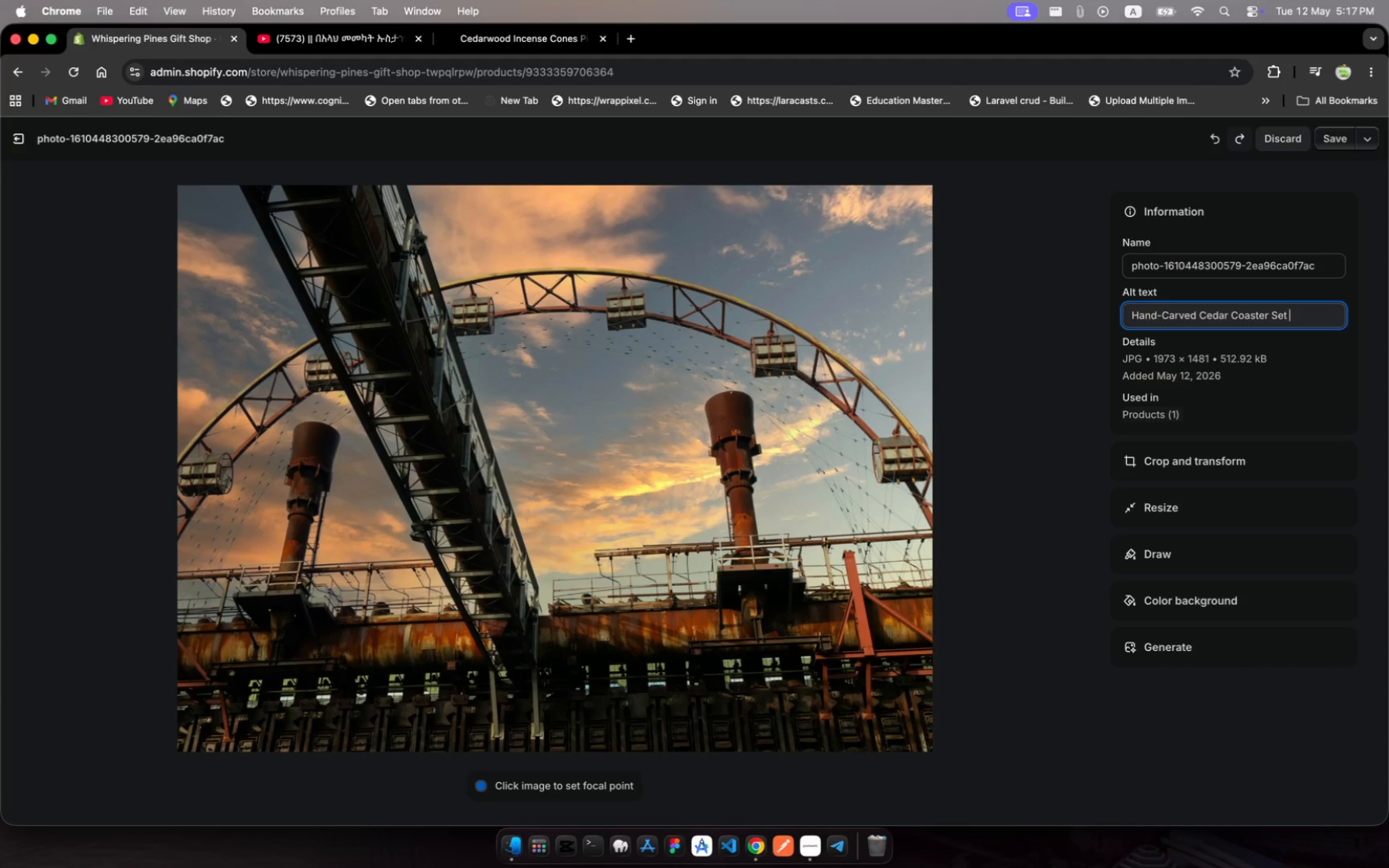 
key(Backspace)
 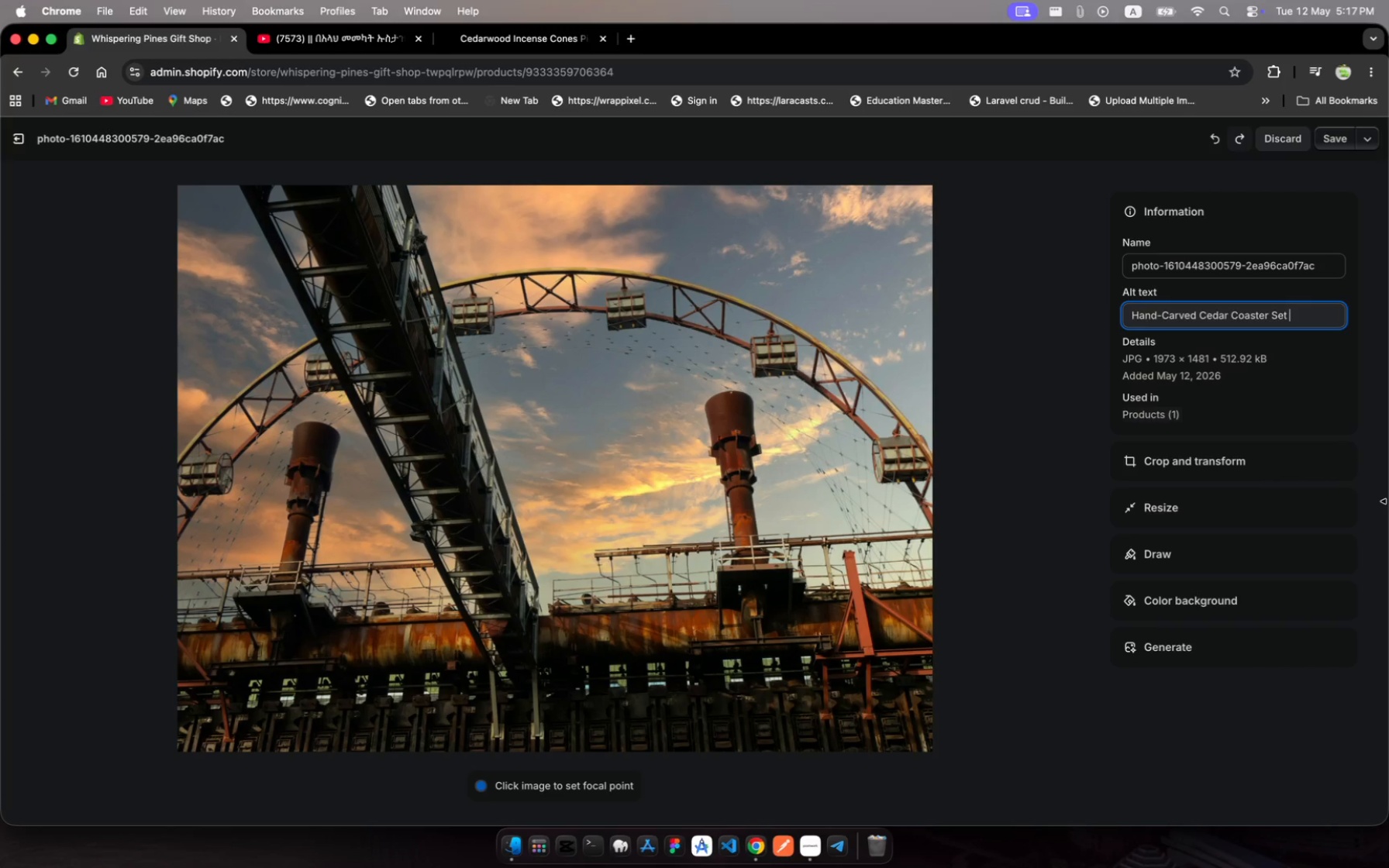 
key(Backspace)
 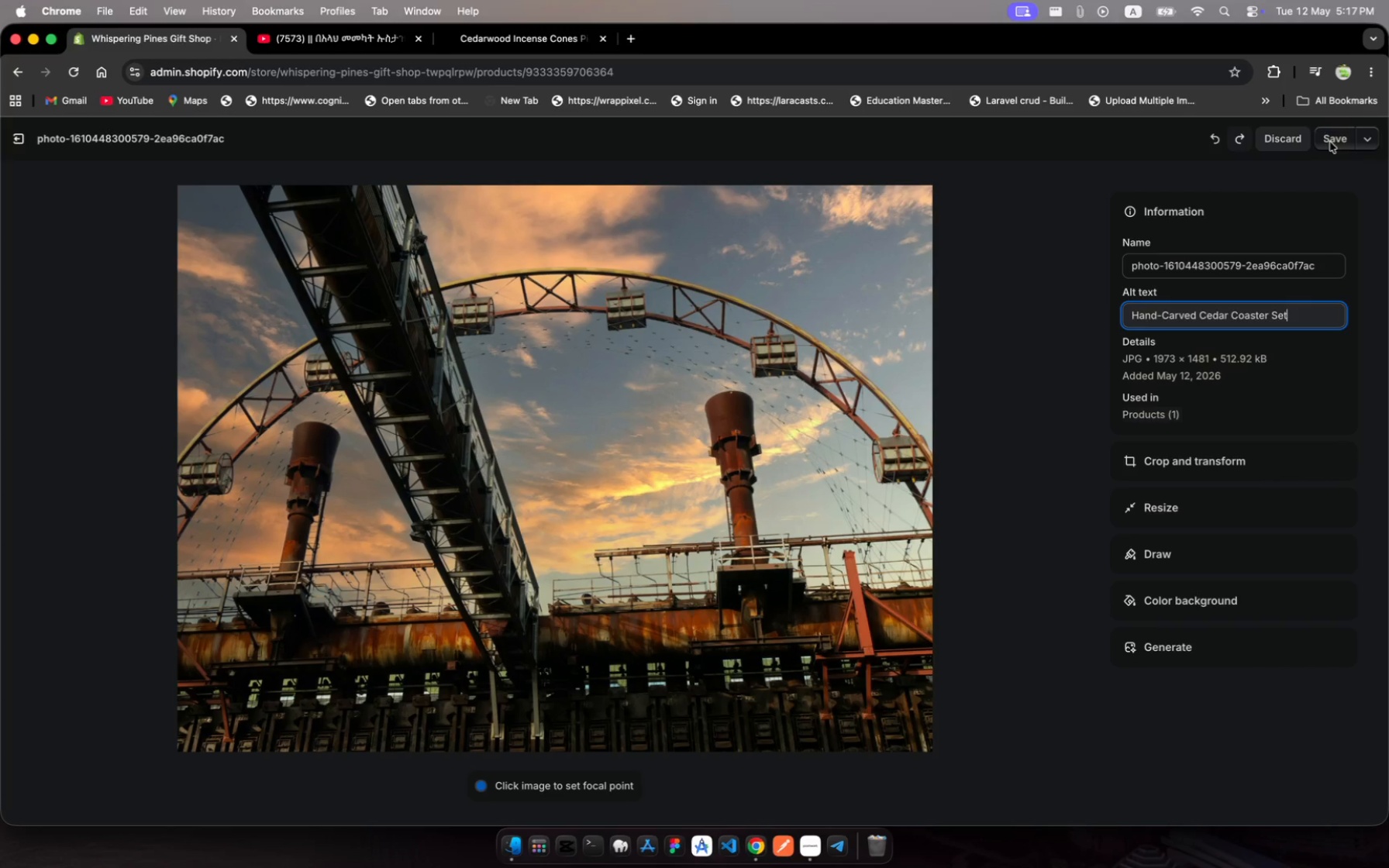 
left_click([1335, 136])
 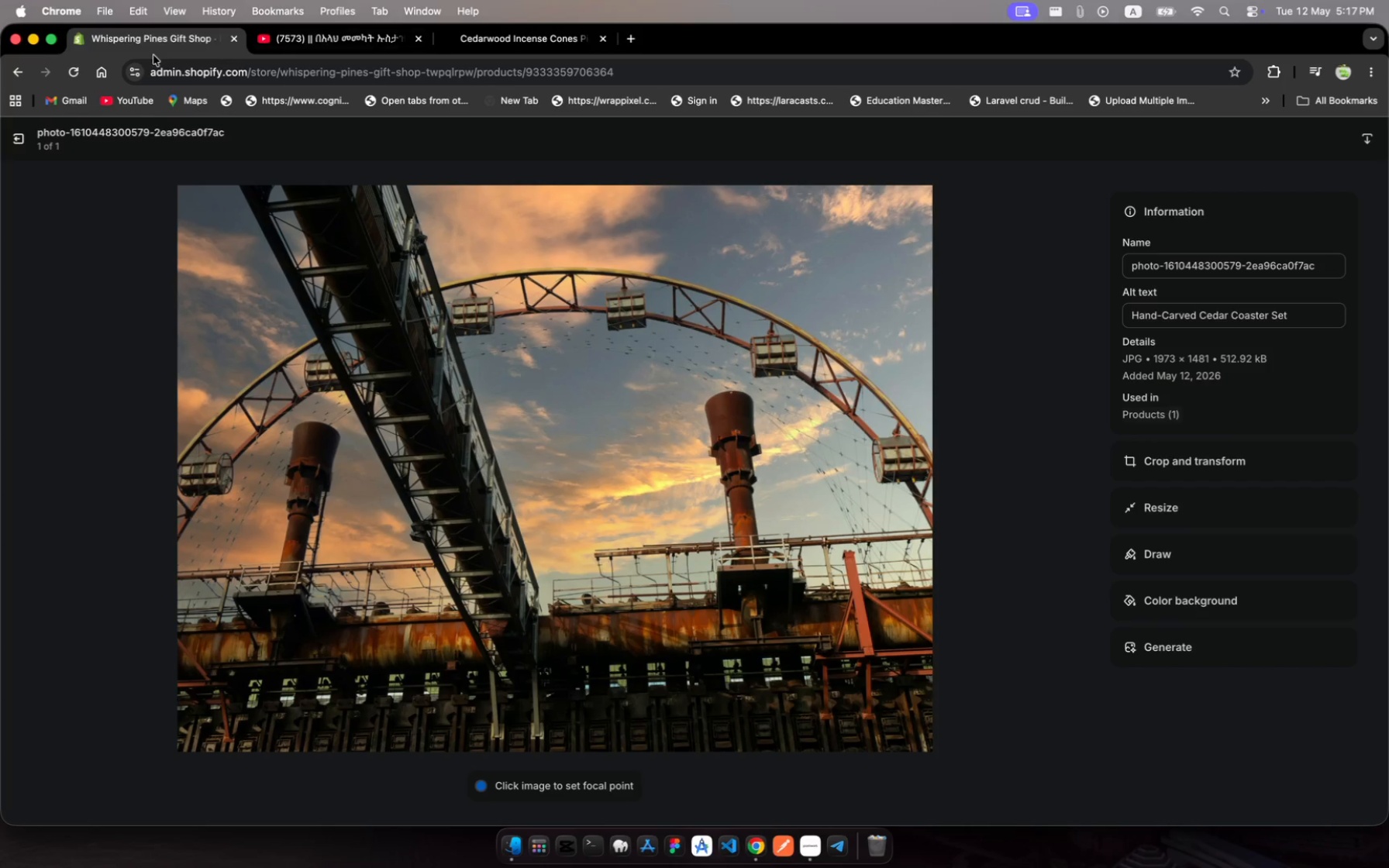 
wait(5.4)
 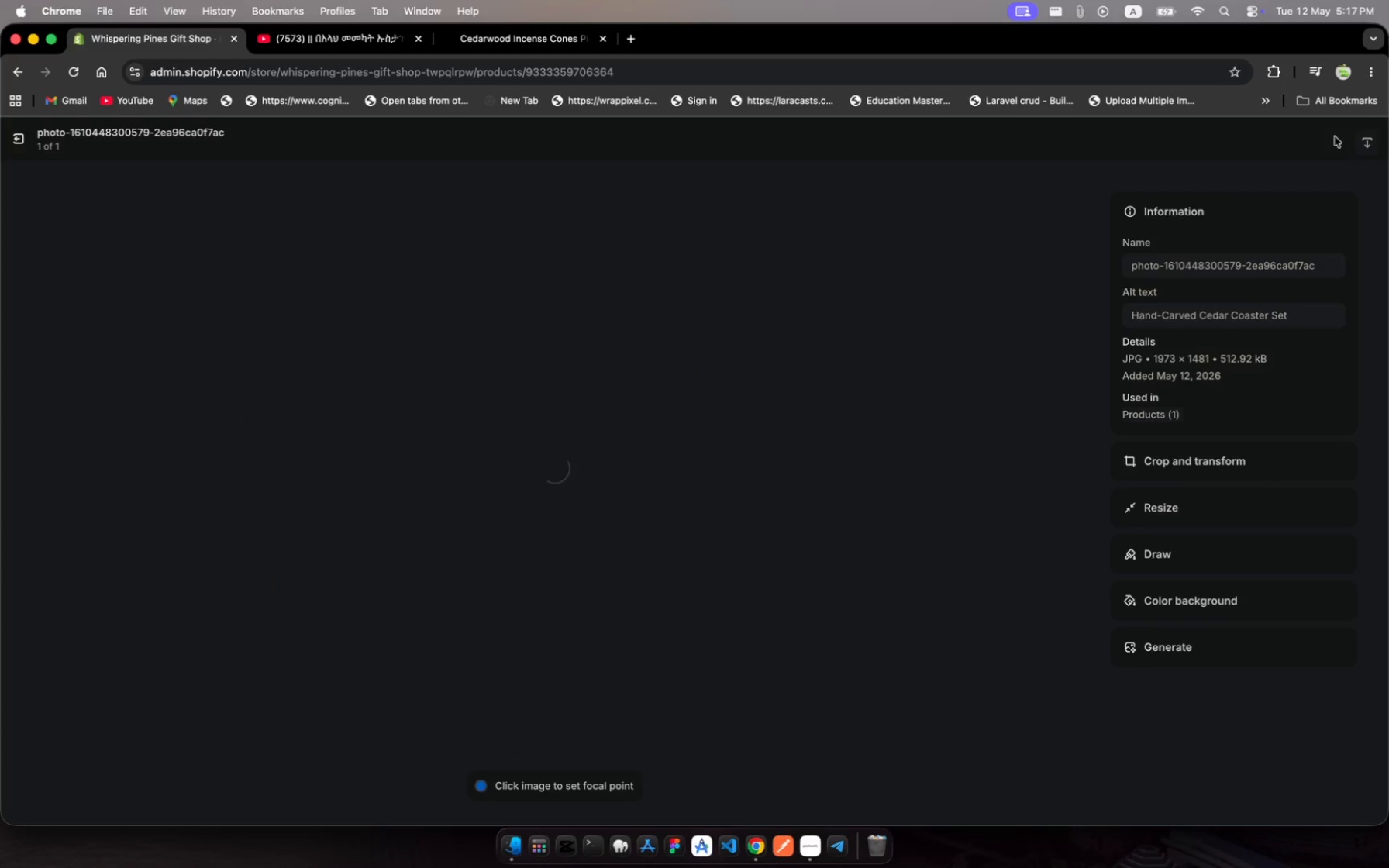 
left_click([19, 137])
 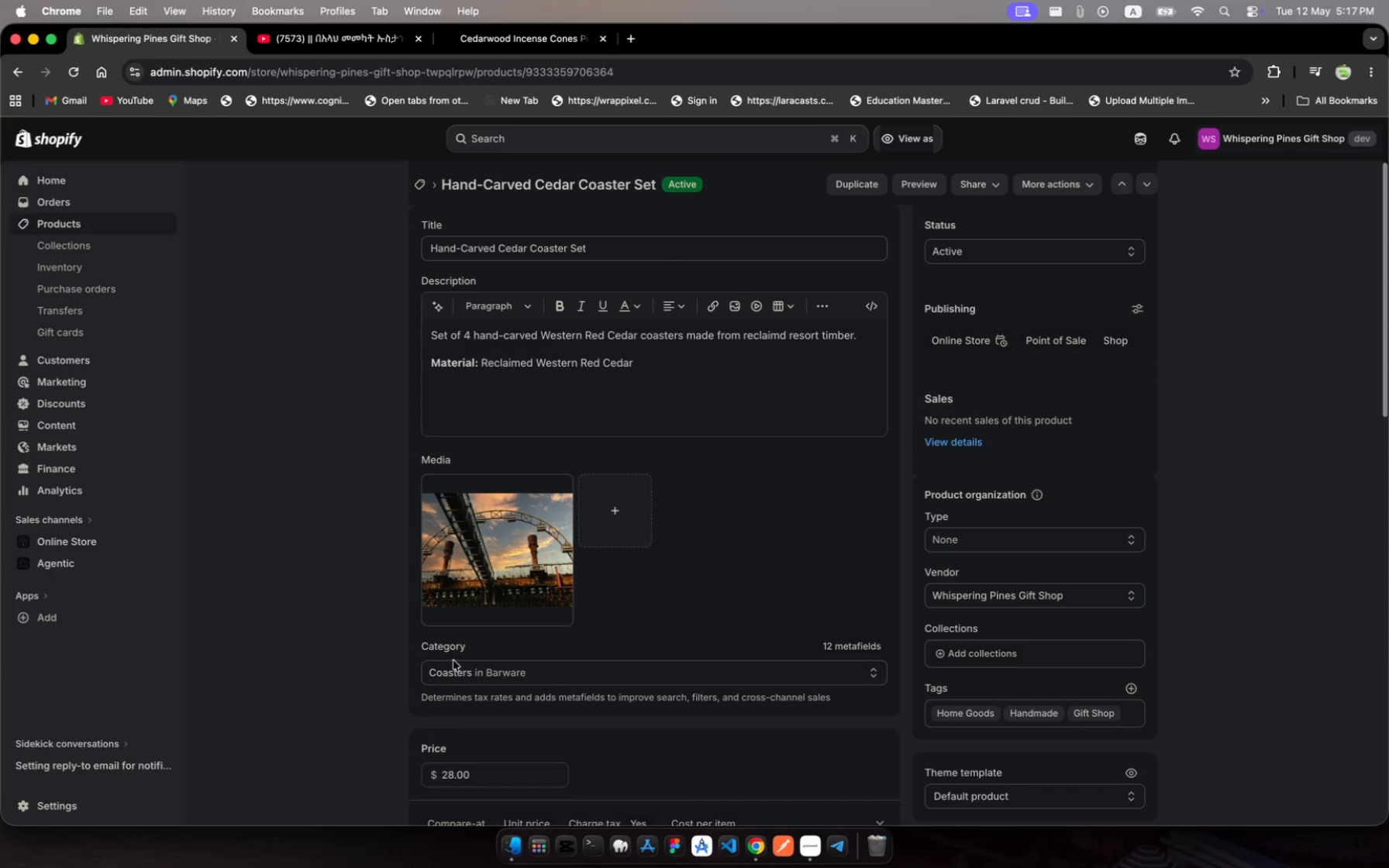 
scroll: coordinate [617, 660], scroll_direction: down, amount: 42.0
 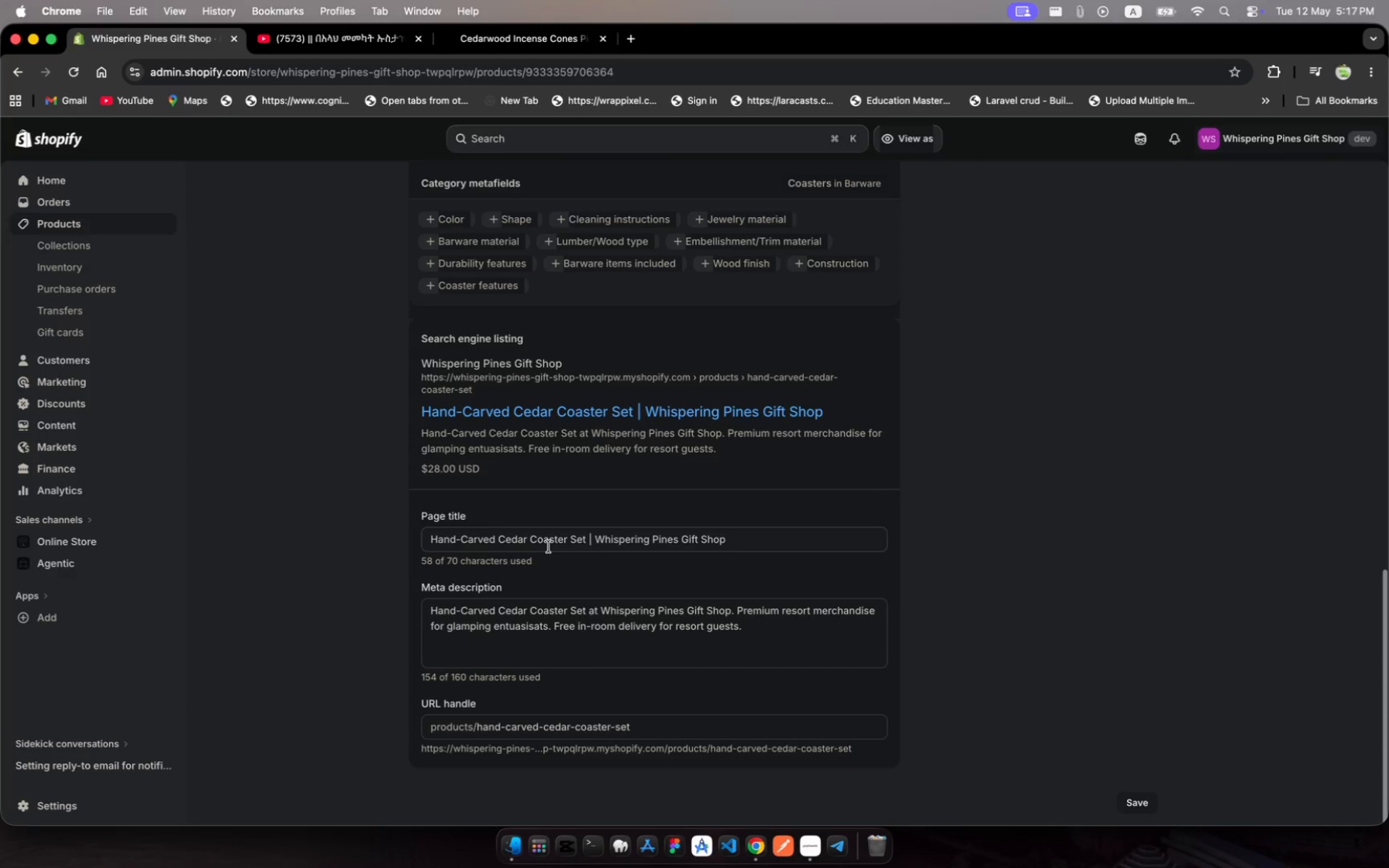 
wait(15.03)
 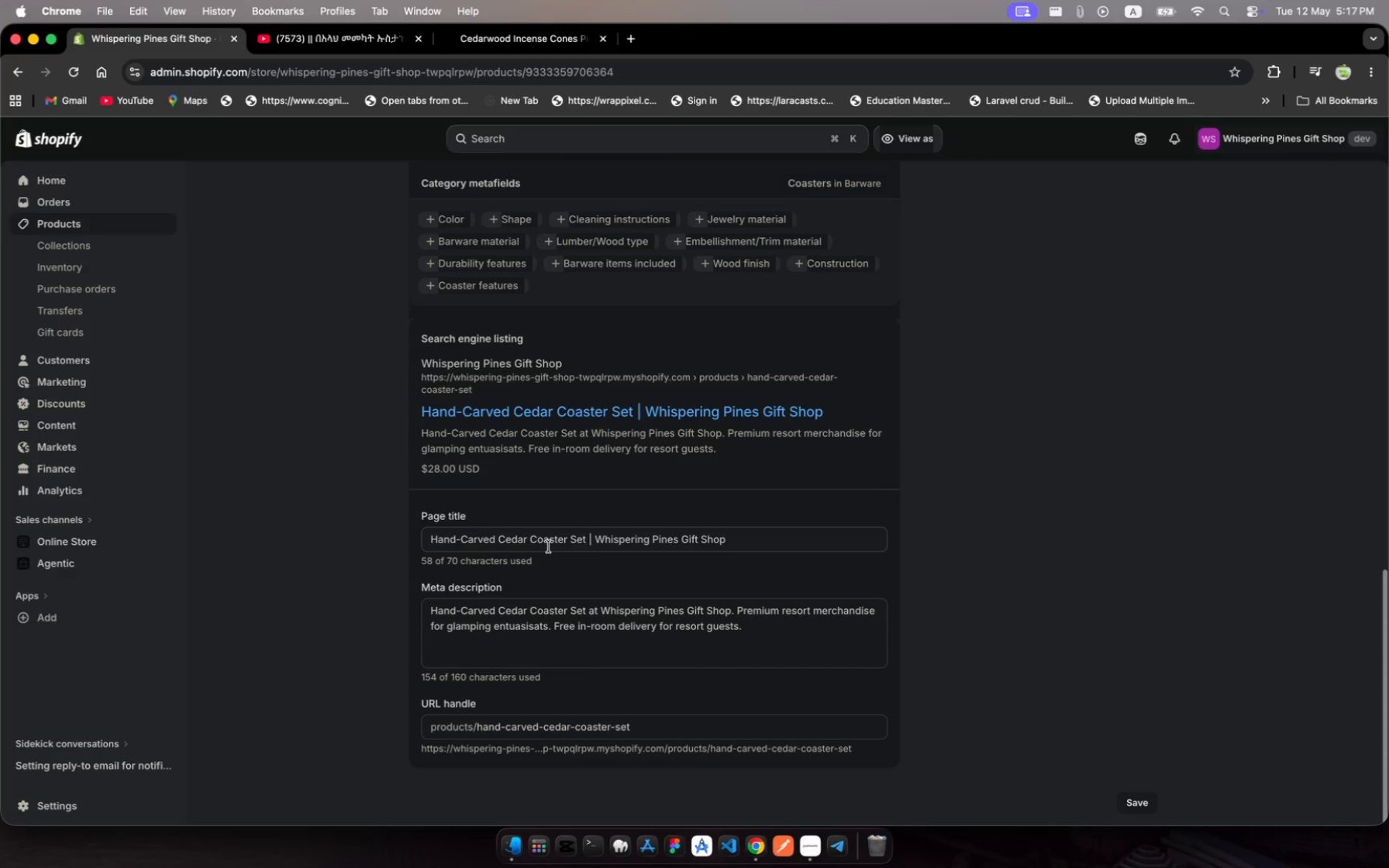 
left_click([1081, 11])
 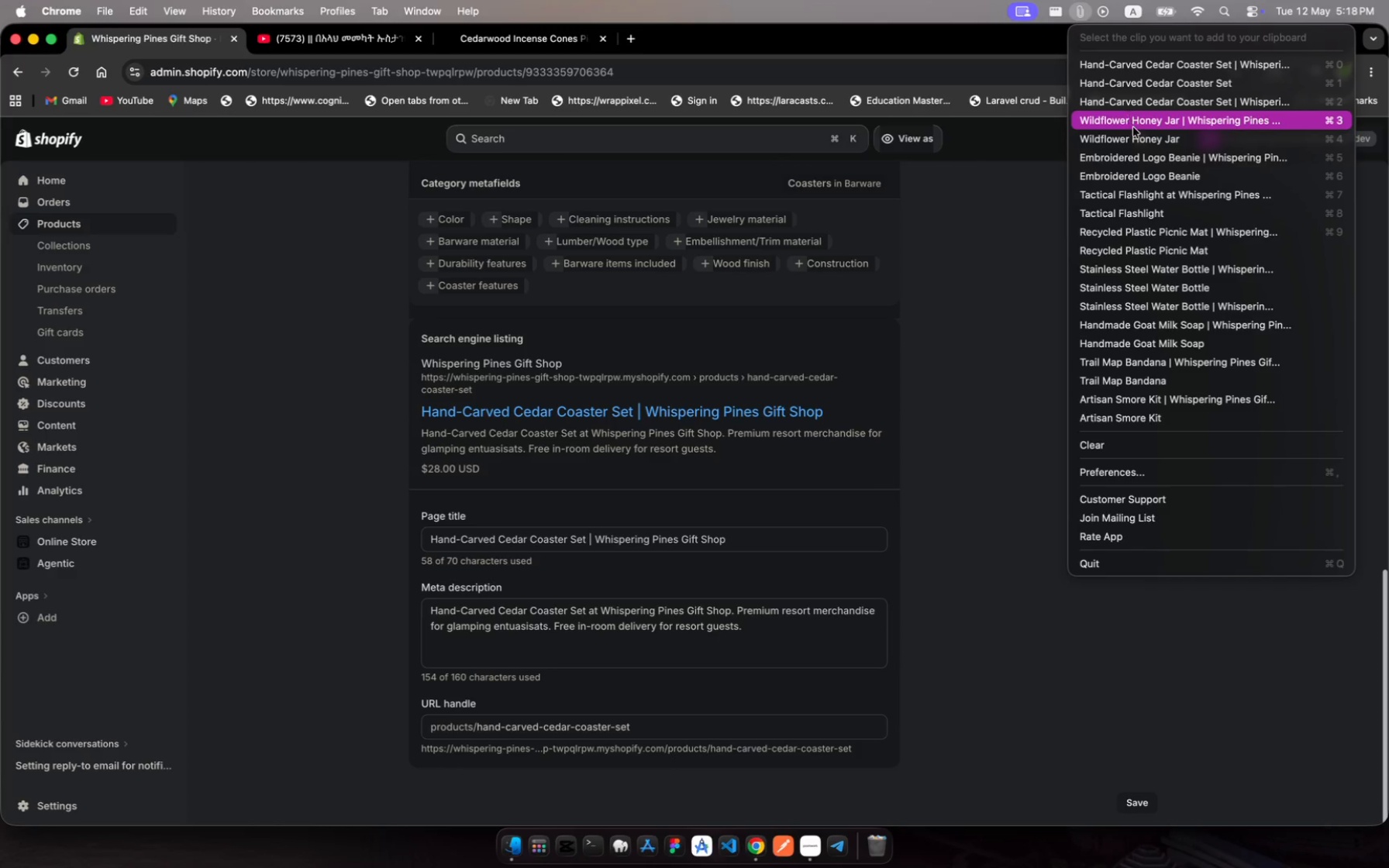 
left_click([1139, 123])
 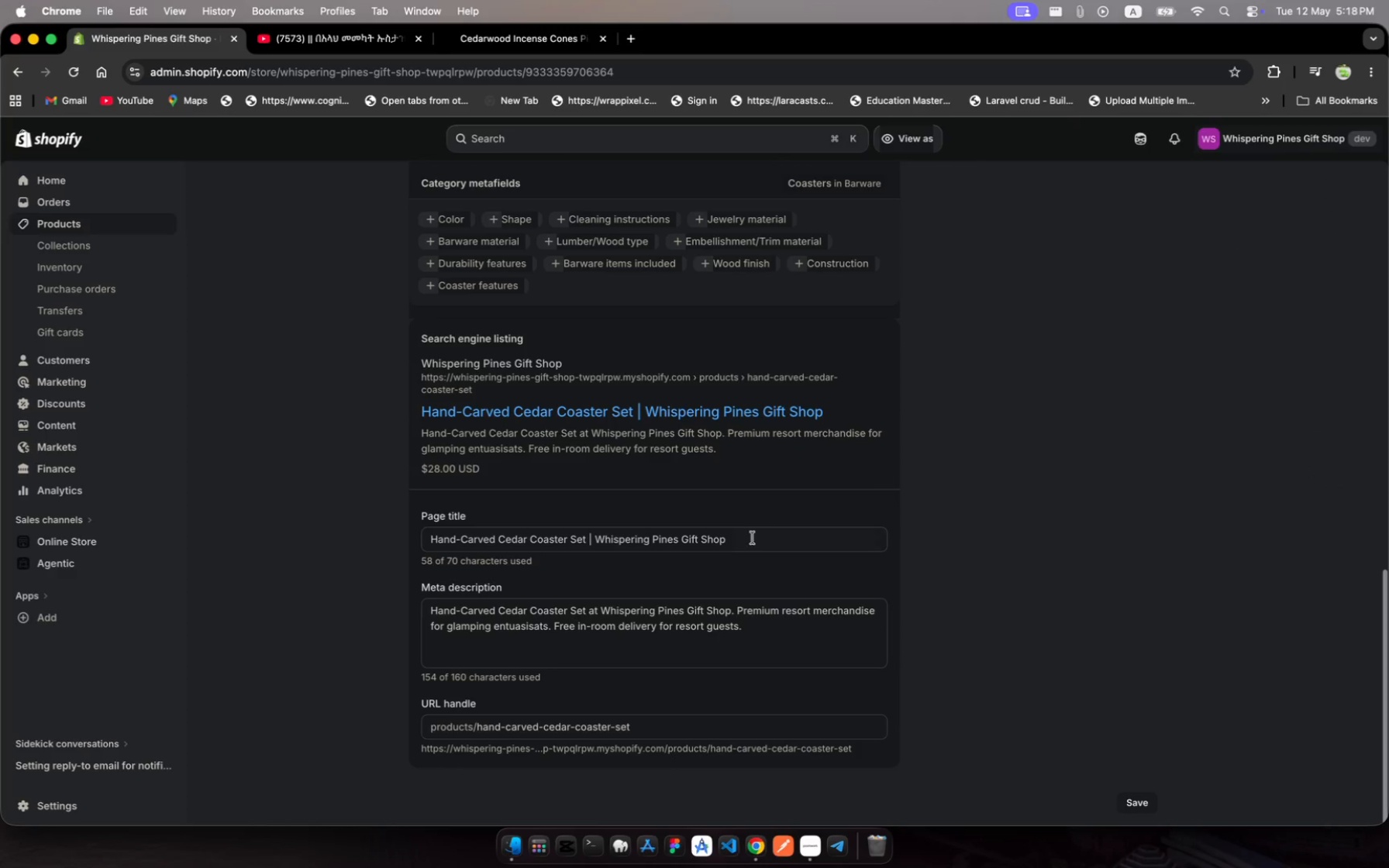 
left_click([748, 530])
 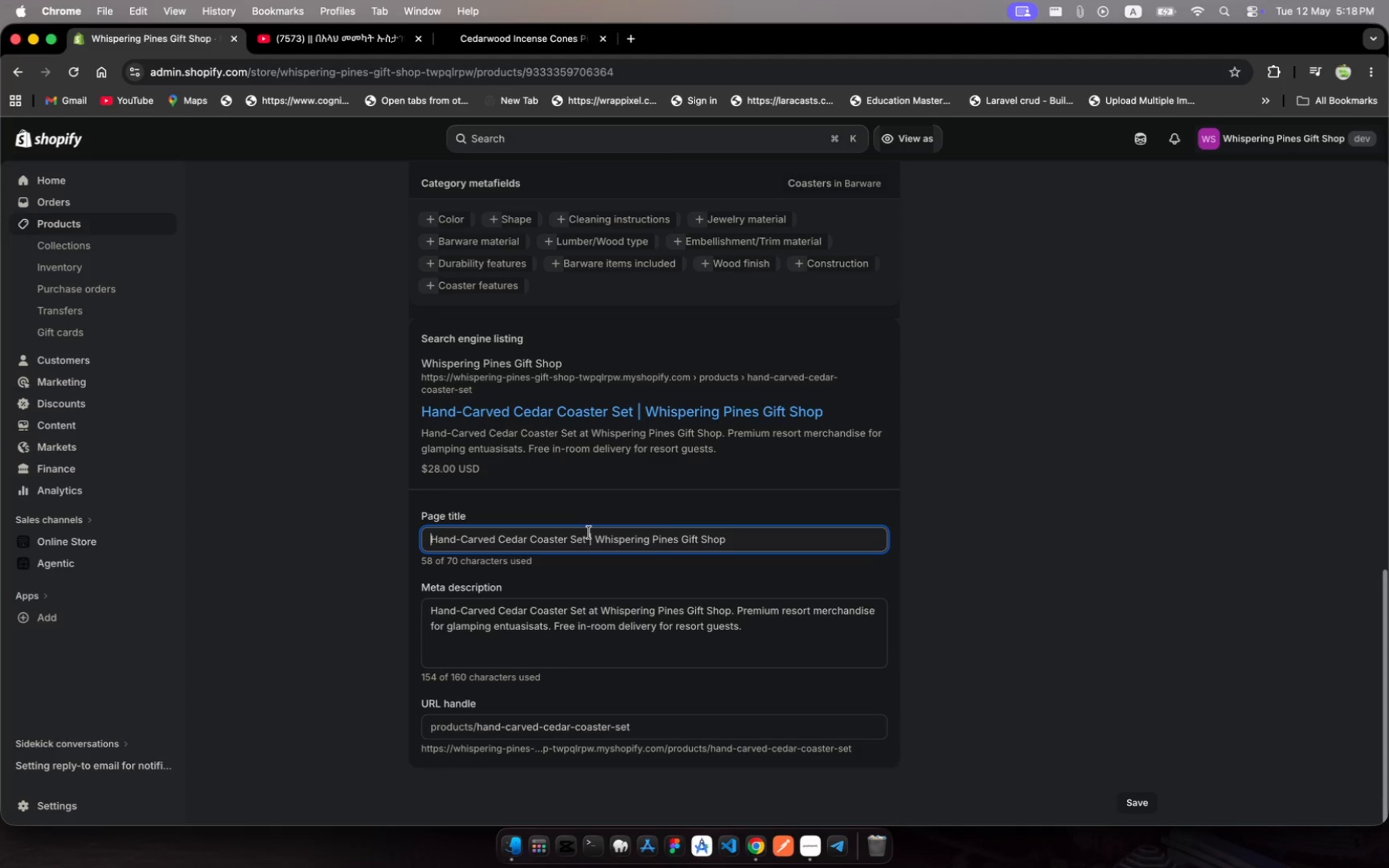 
left_click([595, 533])
 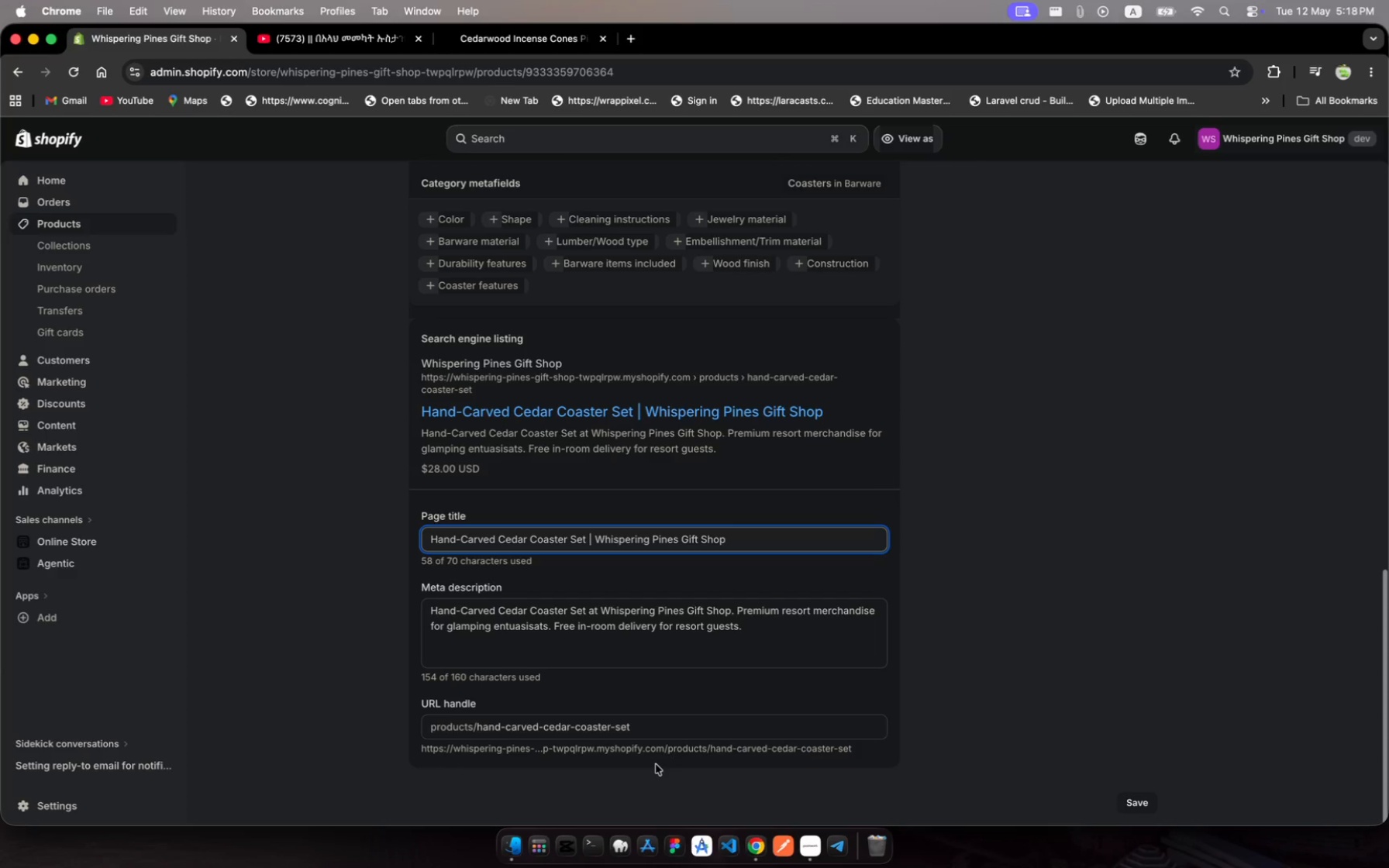 
key(Meta+V)
 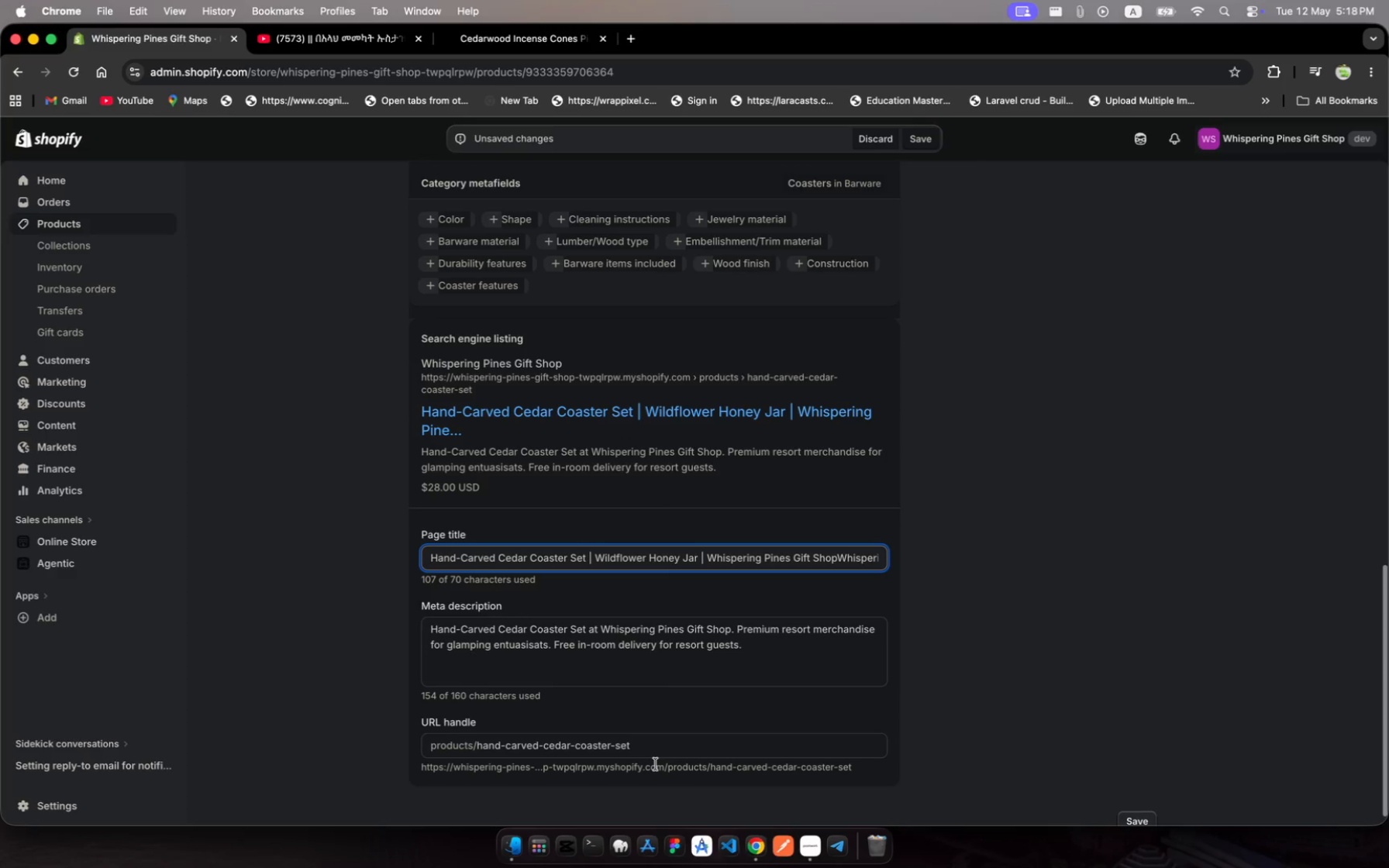 
hold_key(key=Backspace, duration=1.5)
 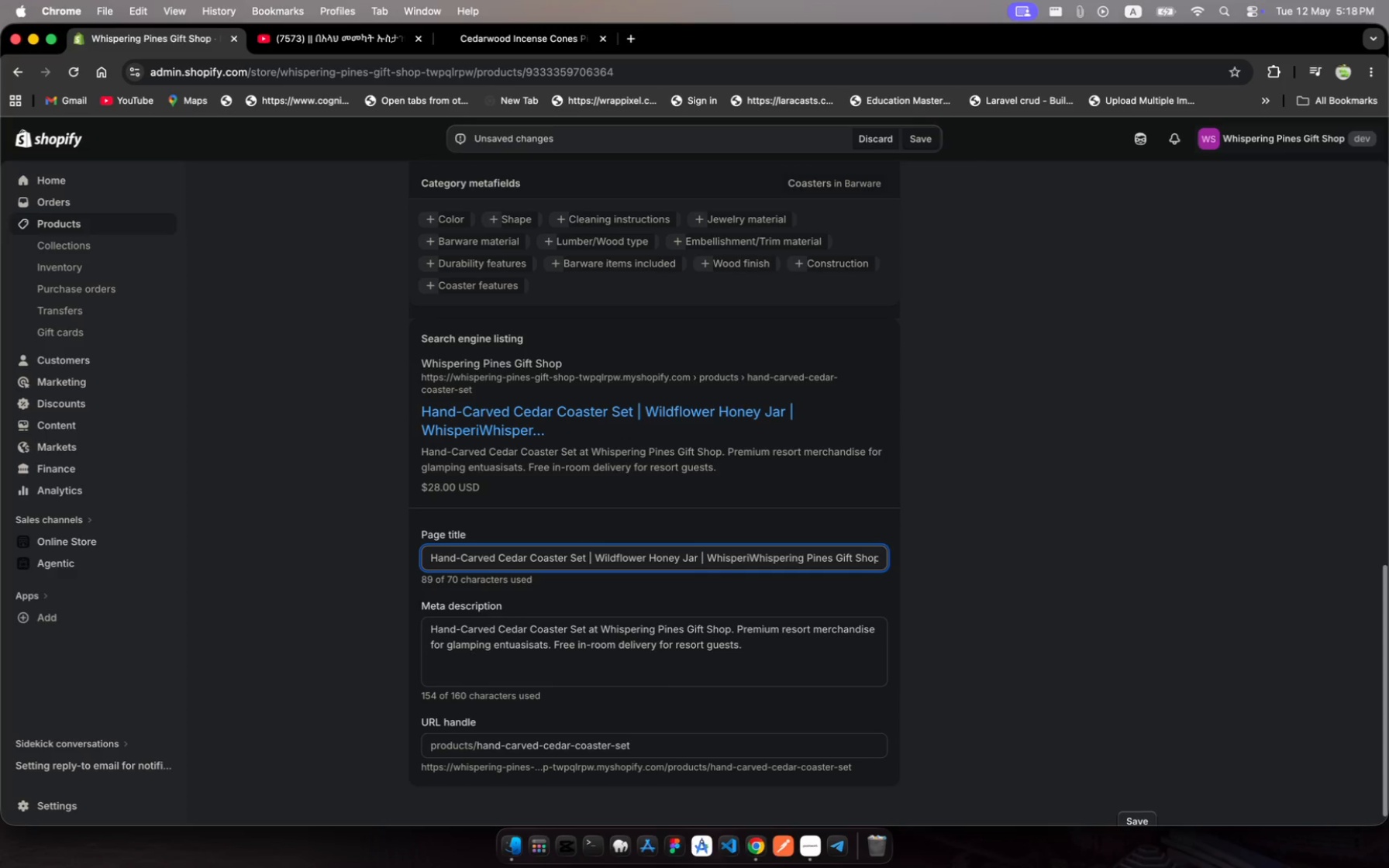 
hold_key(key=Backspace, duration=1.51)
 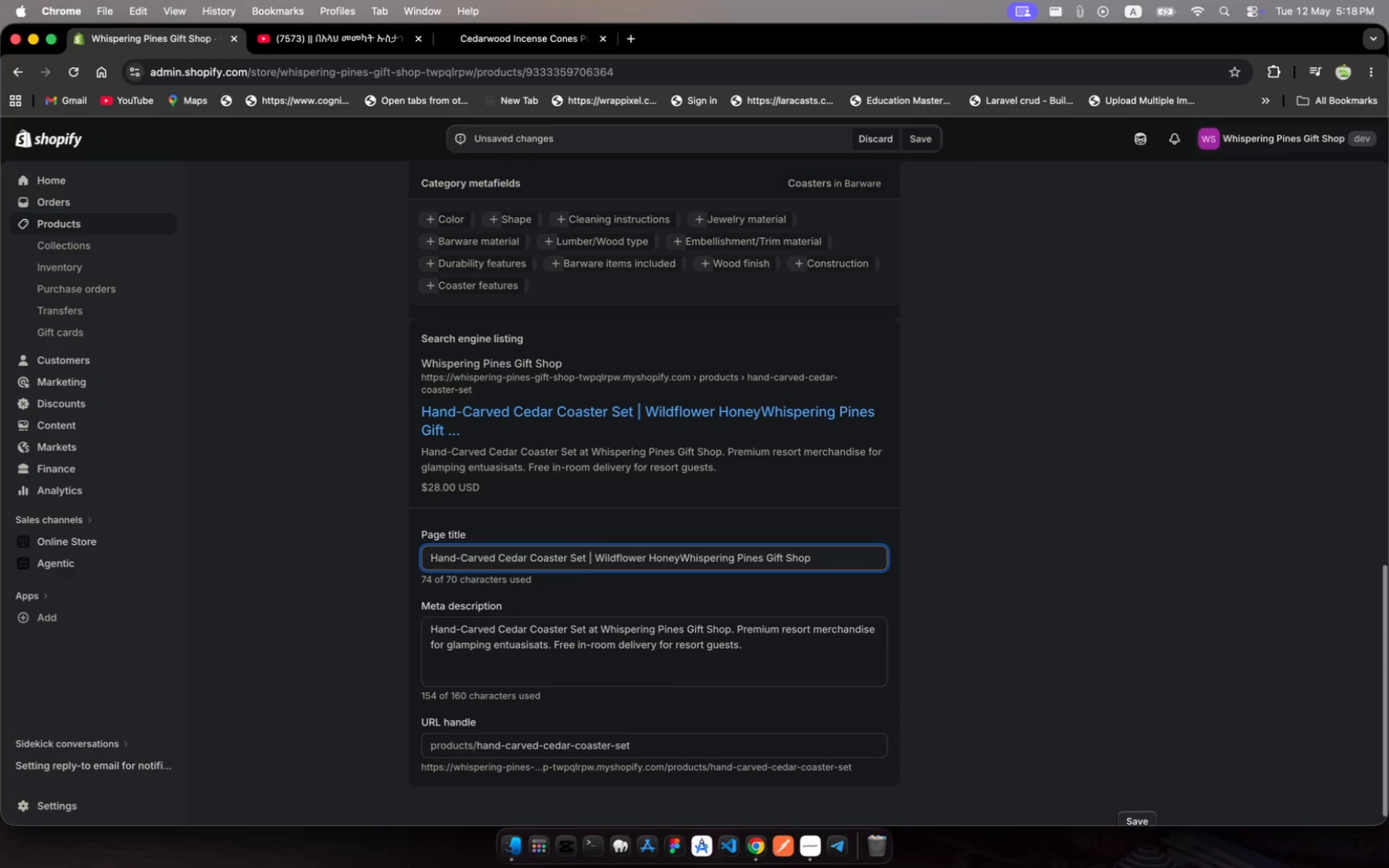 
key(Backspace)
 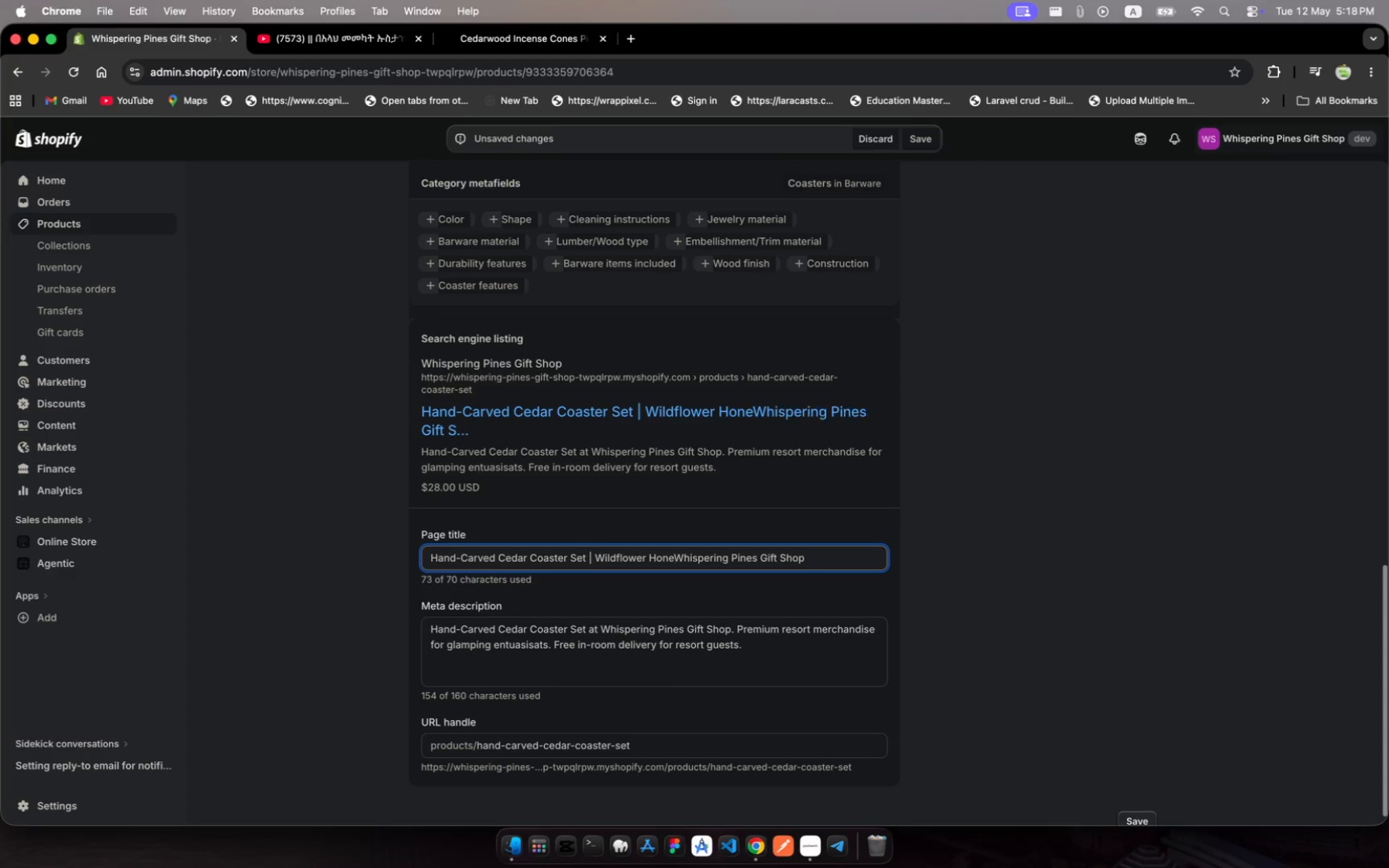 
hold_key(key=Backspace, duration=0.94)
 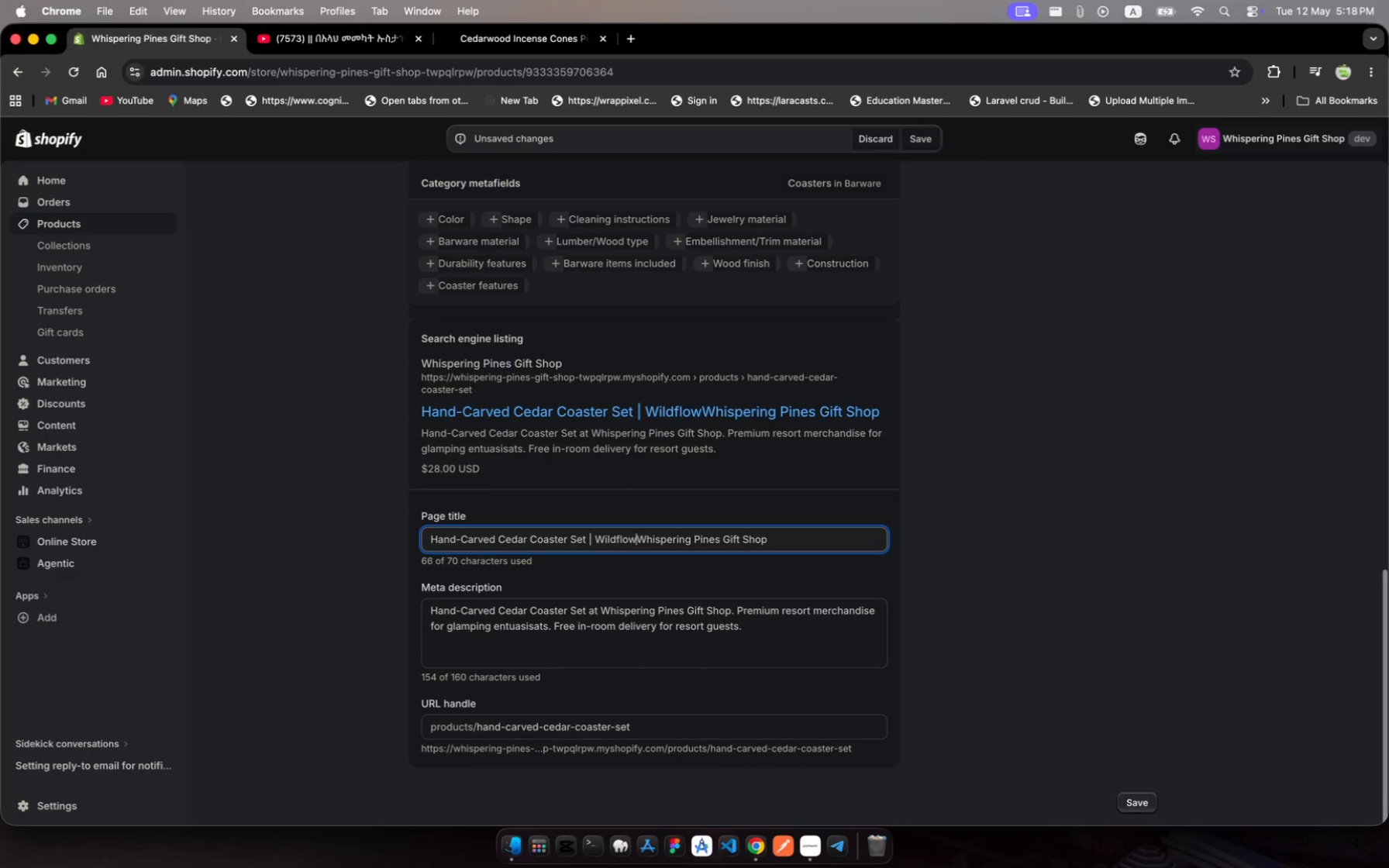 
hold_key(key=Backspace, duration=0.79)
 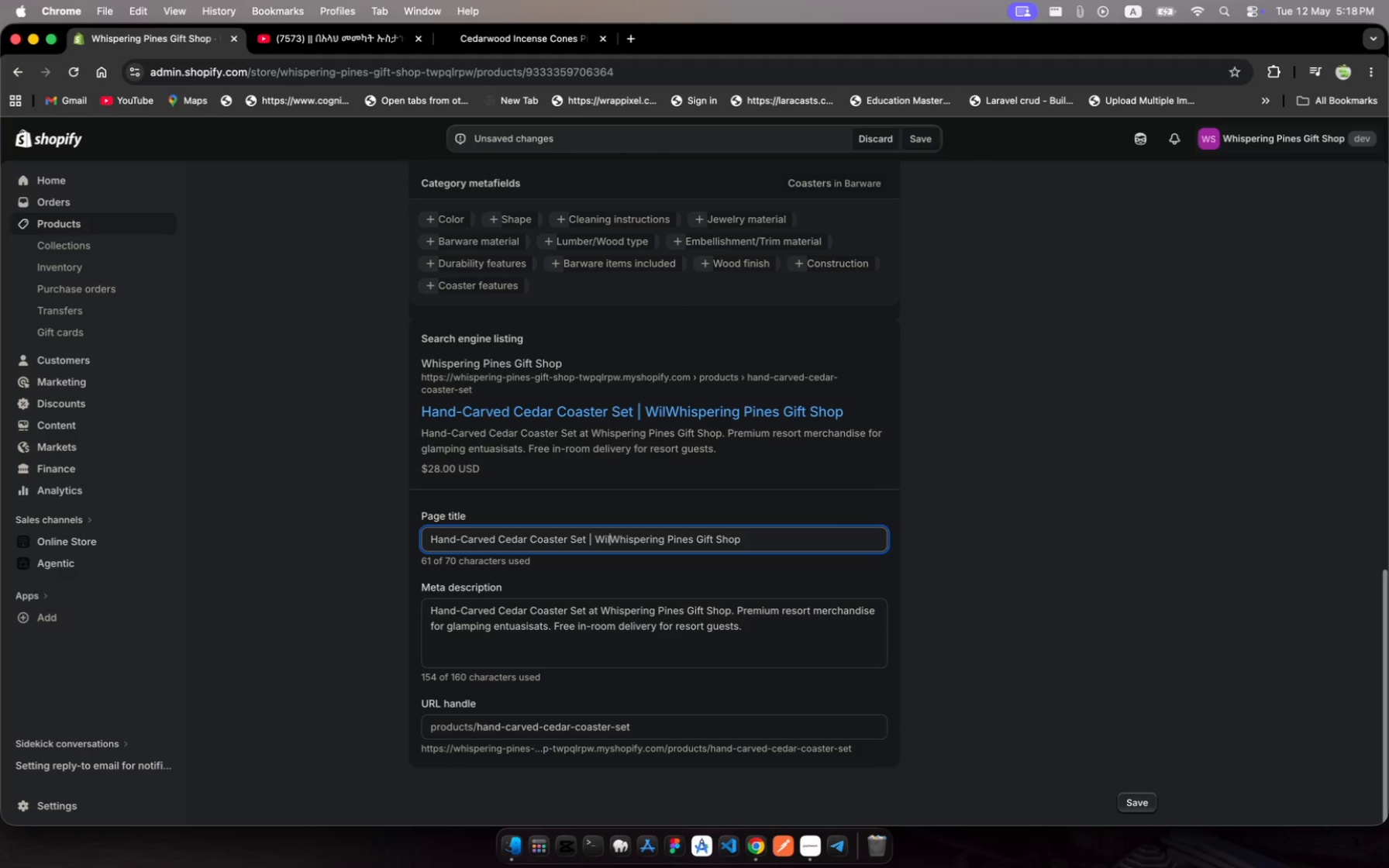 
key(Backspace)
 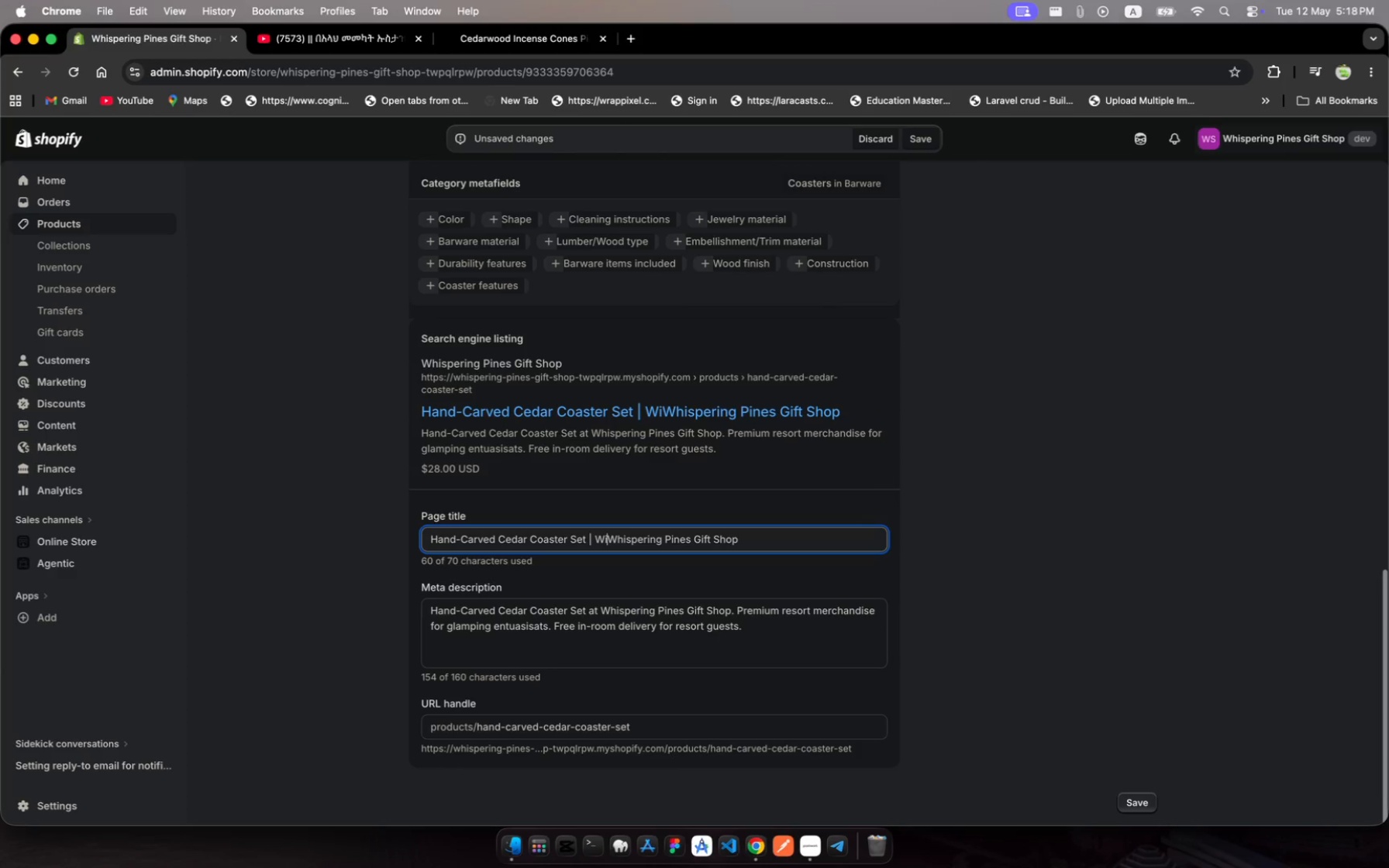 
key(Backspace)
 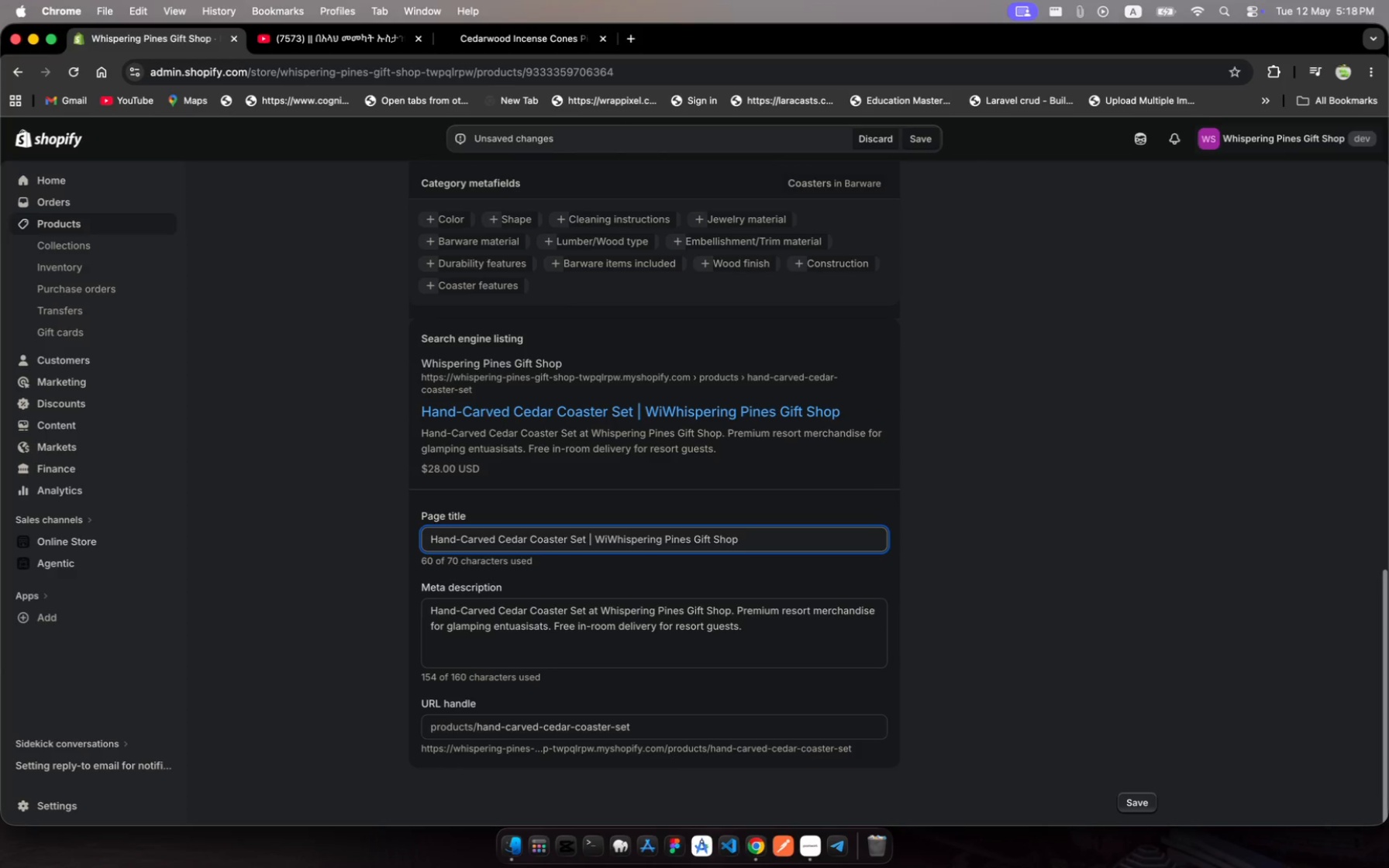 
key(Backspace)
 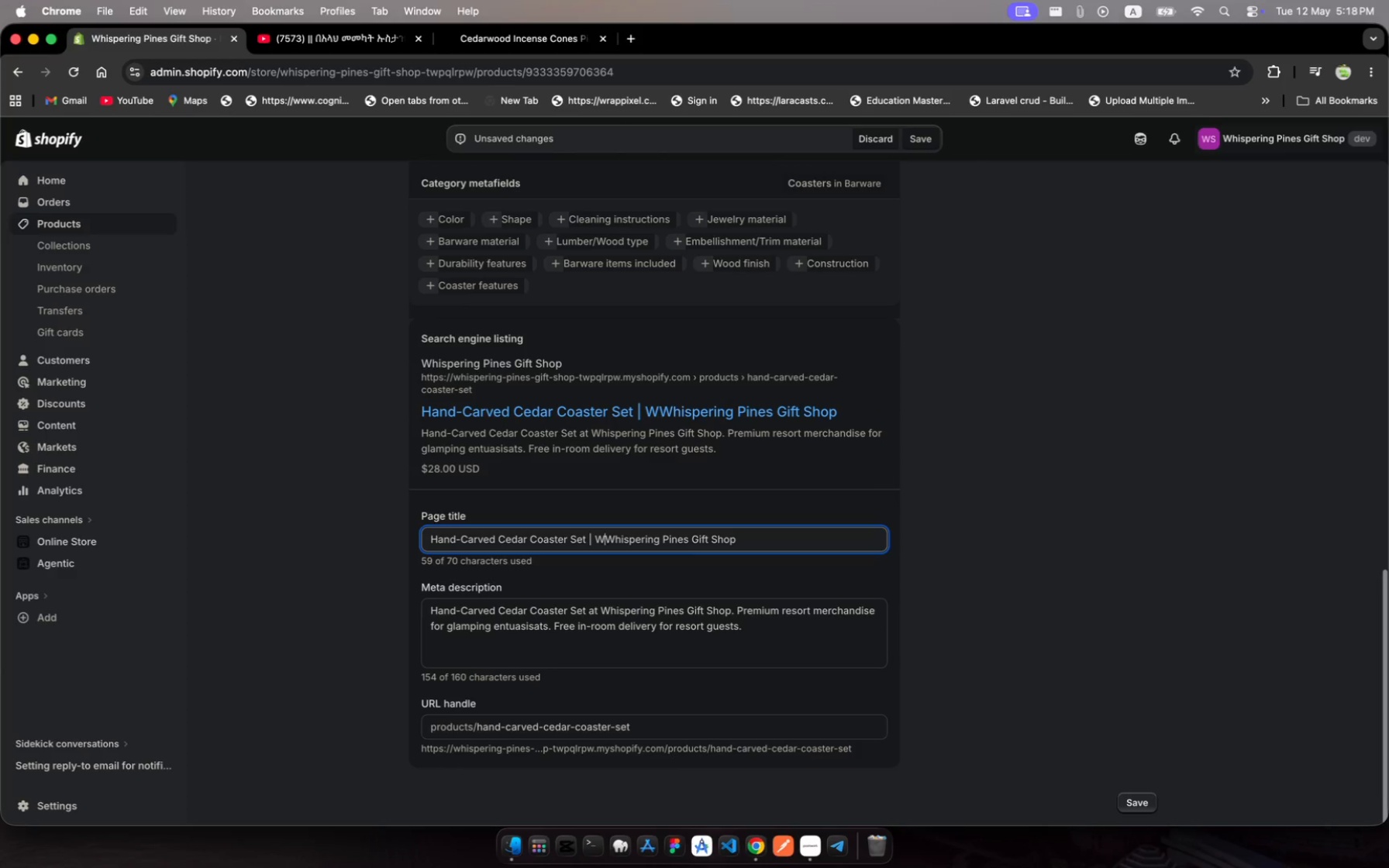 
key(Backspace)
 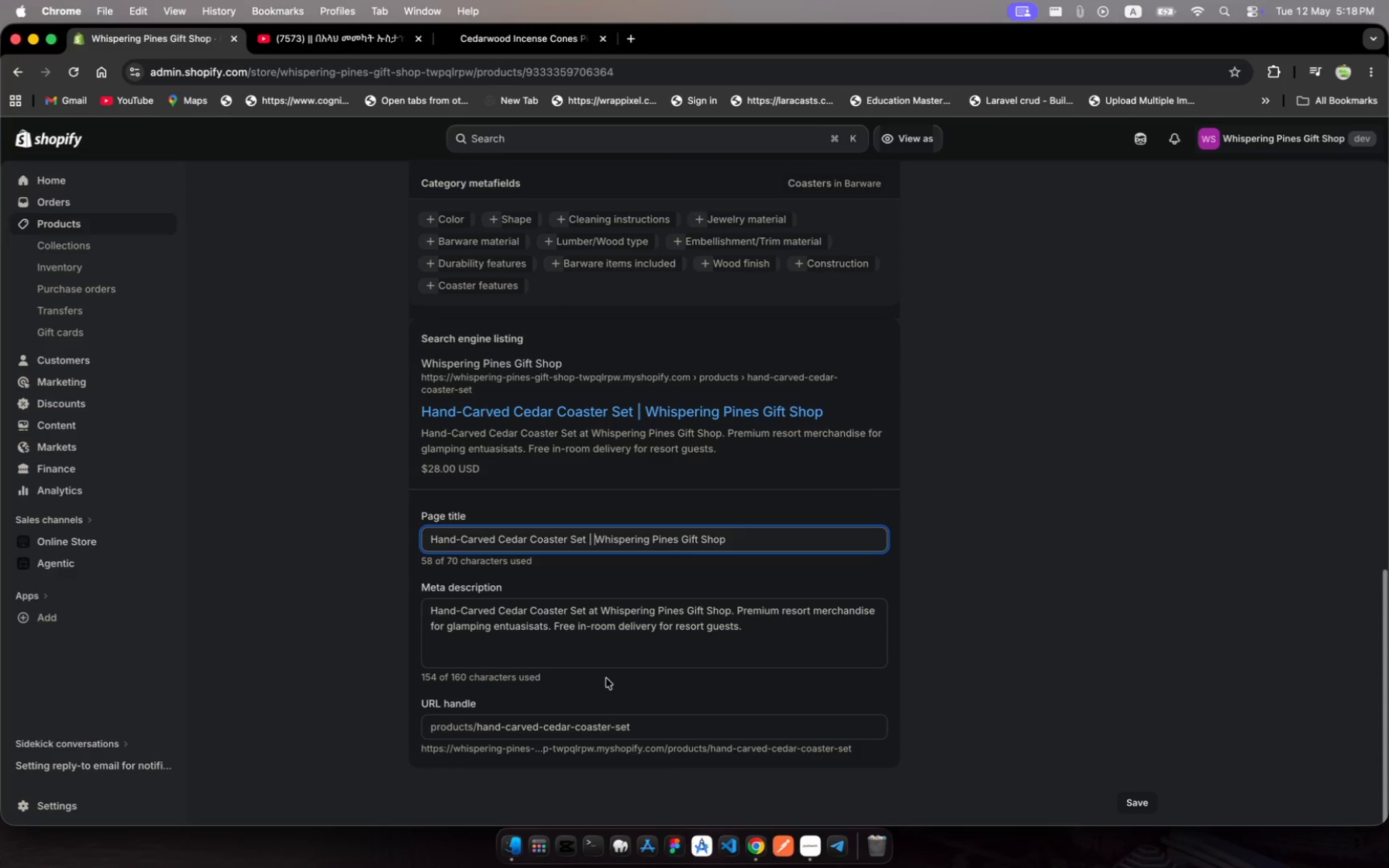 
wait(6.89)
 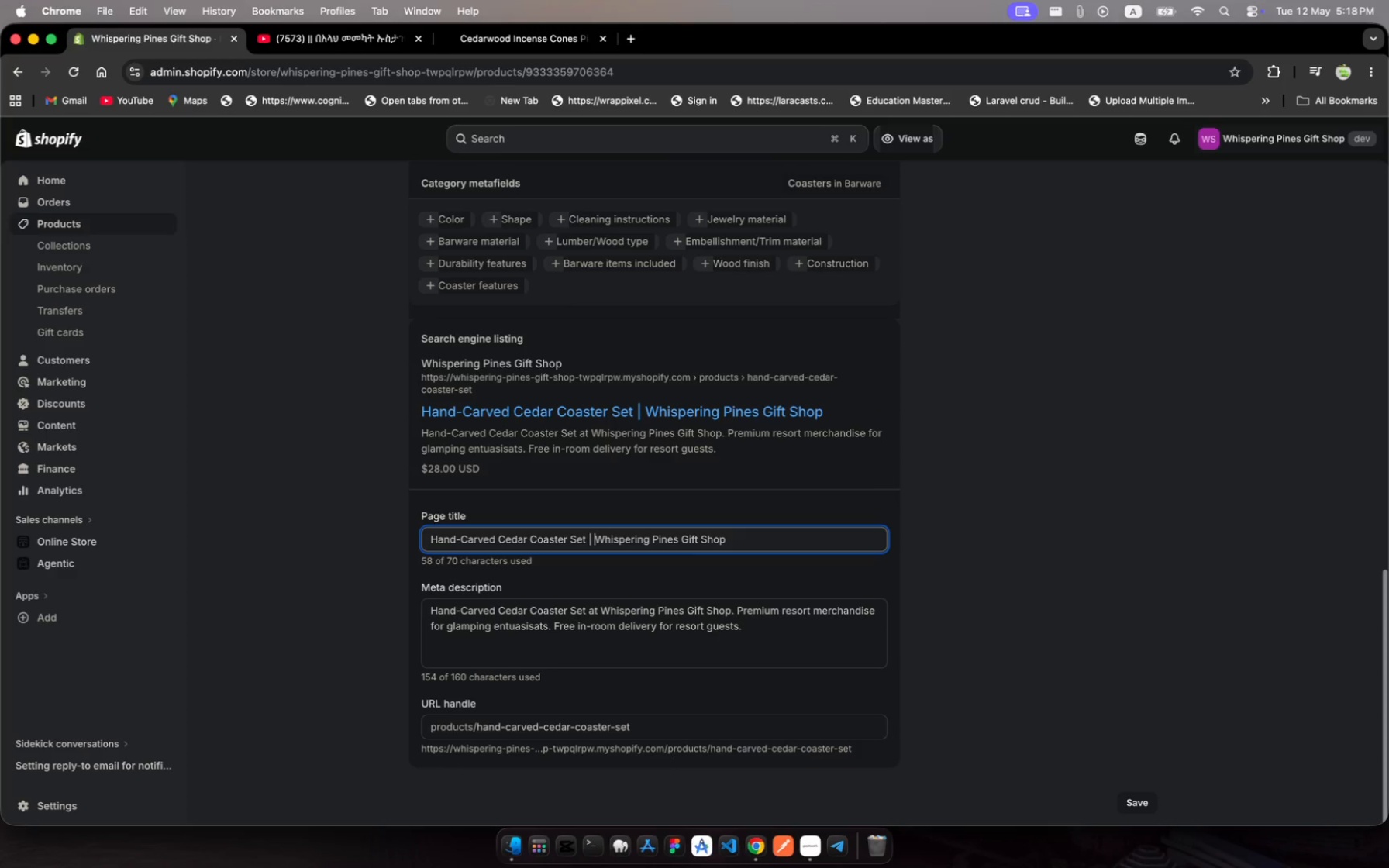 
scroll: coordinate [606, 678], scroll_direction: up, amount: 381.0
 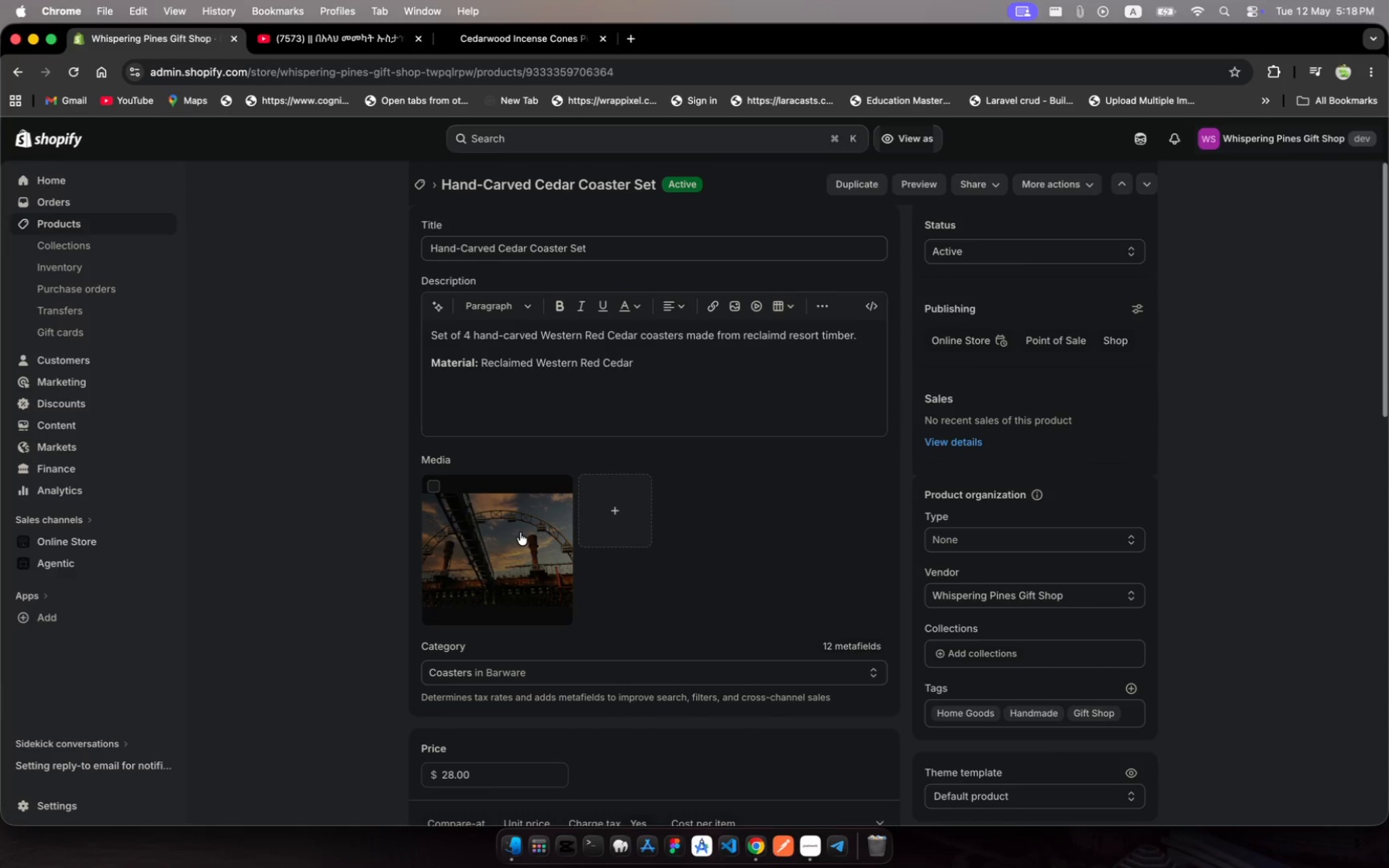 
left_click([520, 532])
 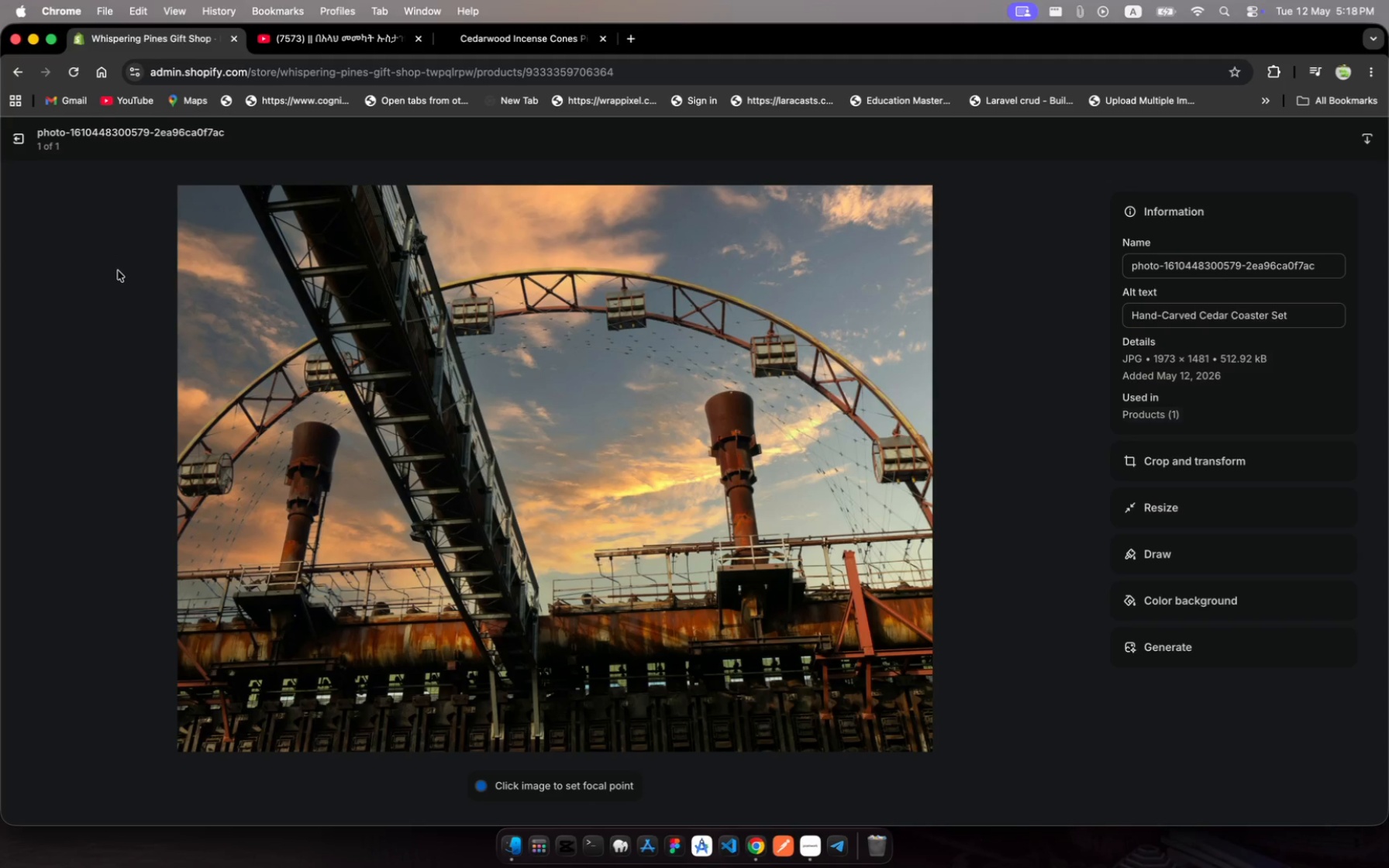 
left_click([16, 147])
 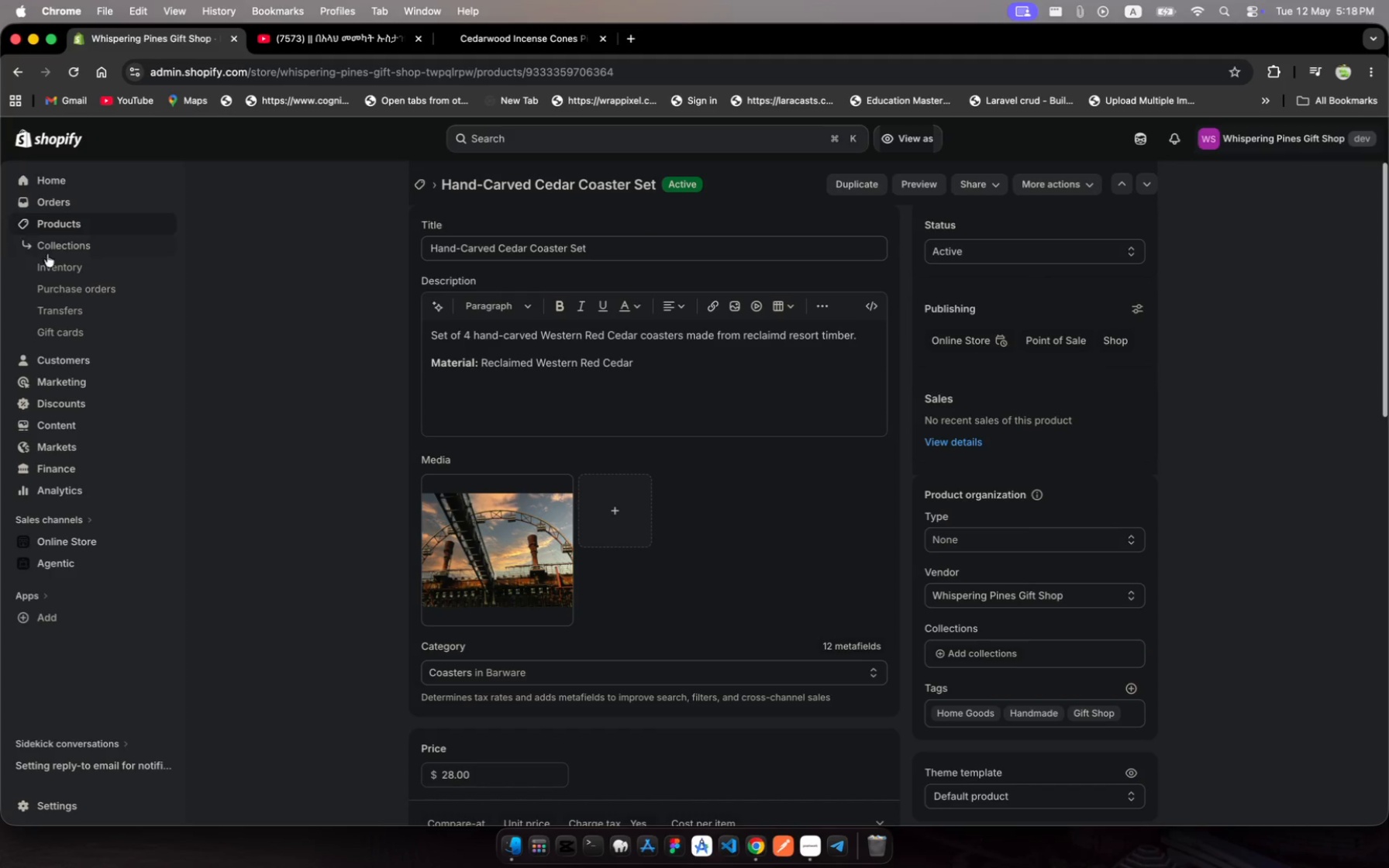 
left_click([82, 222])
 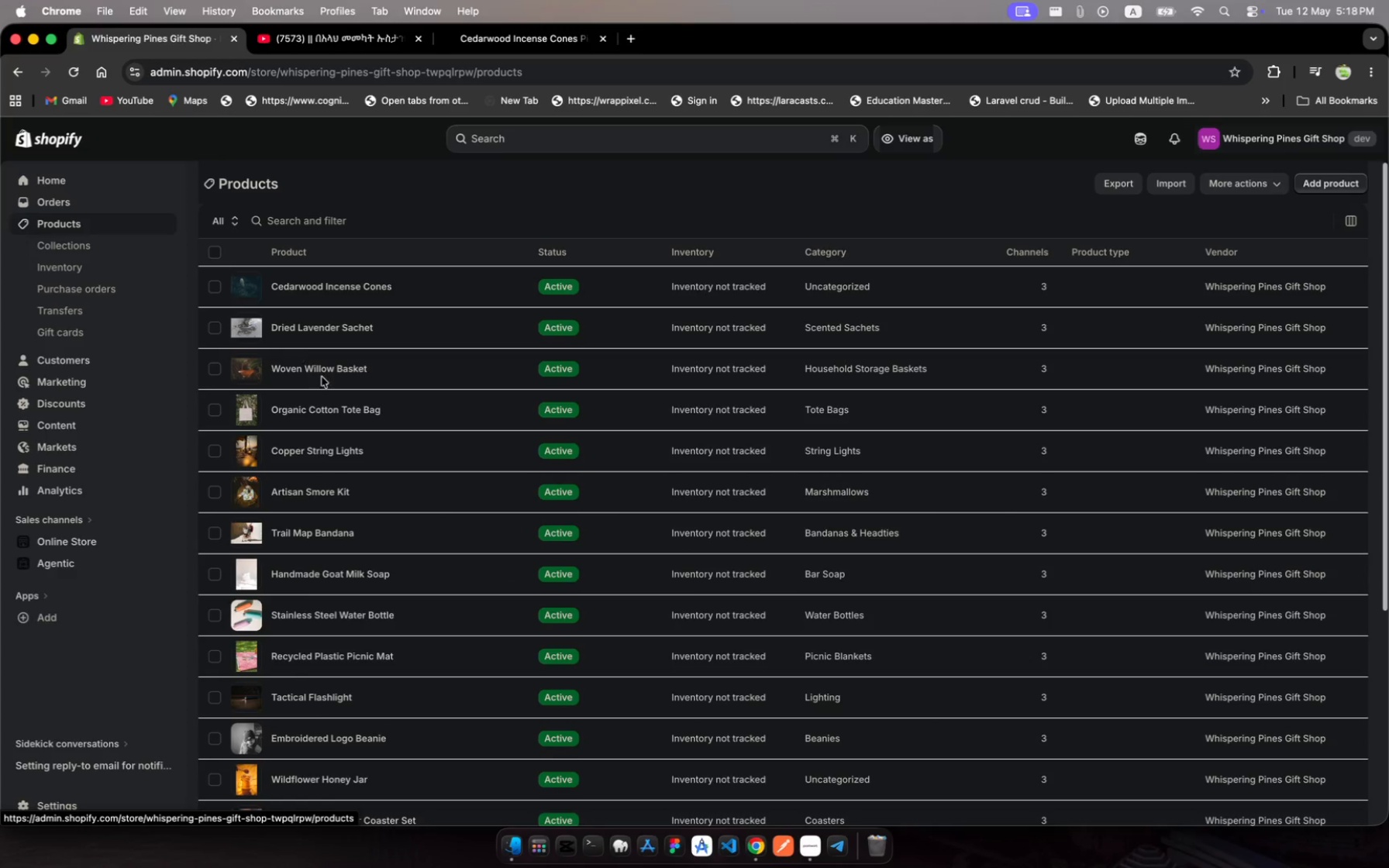 
scroll: coordinate [511, 536], scroll_direction: down, amount: 27.0
 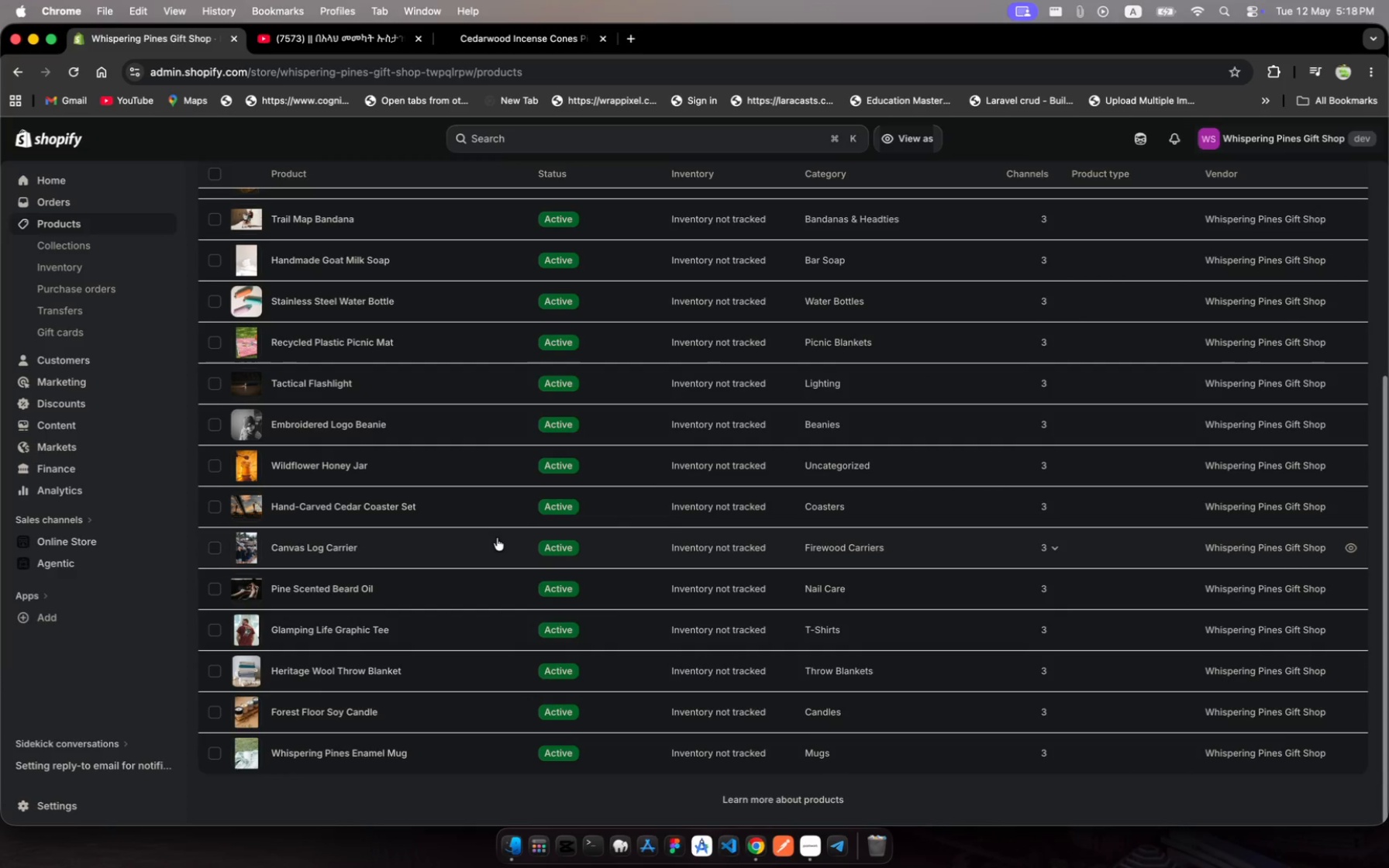 
left_click([496, 537])
 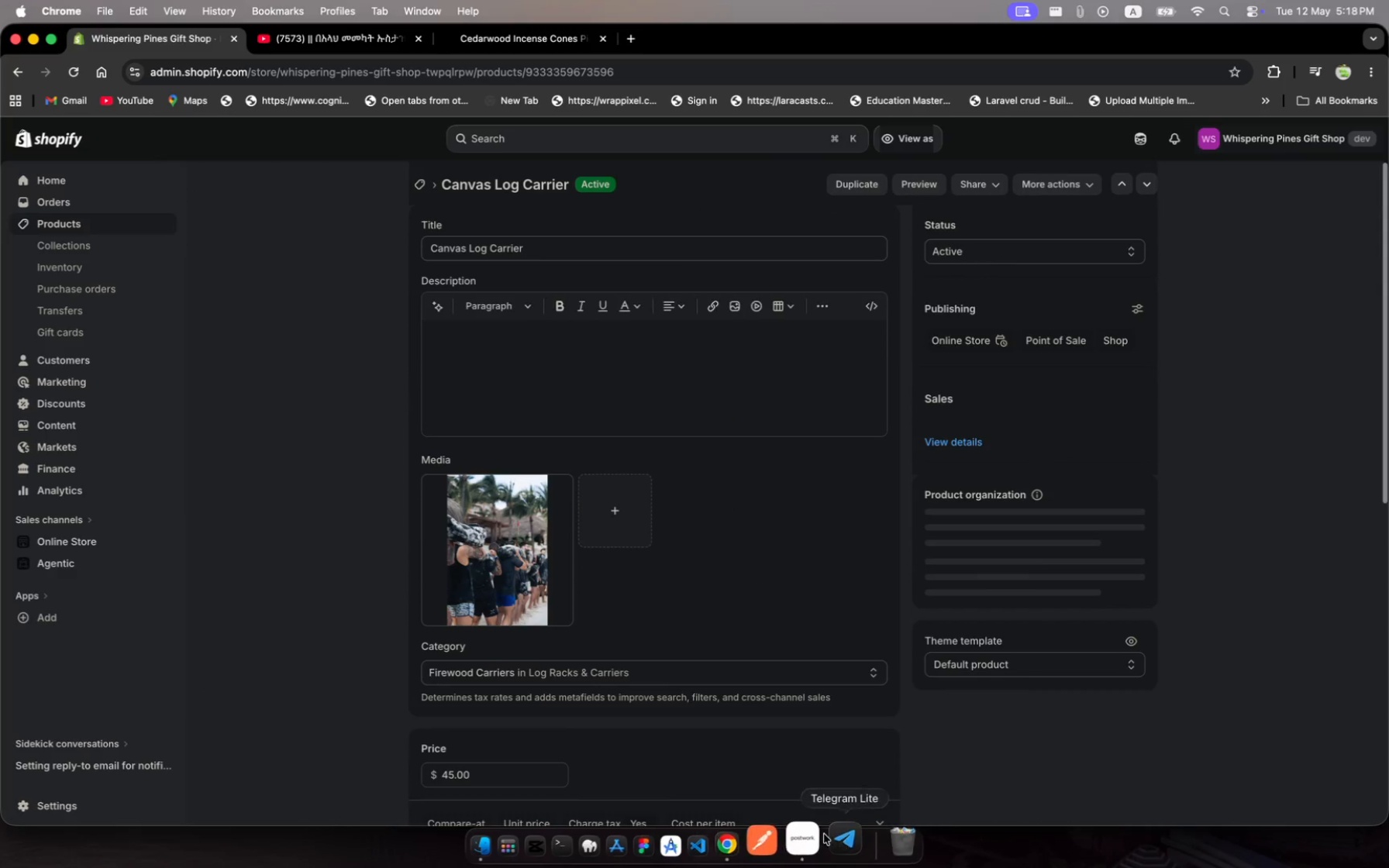 
left_click([812, 839])